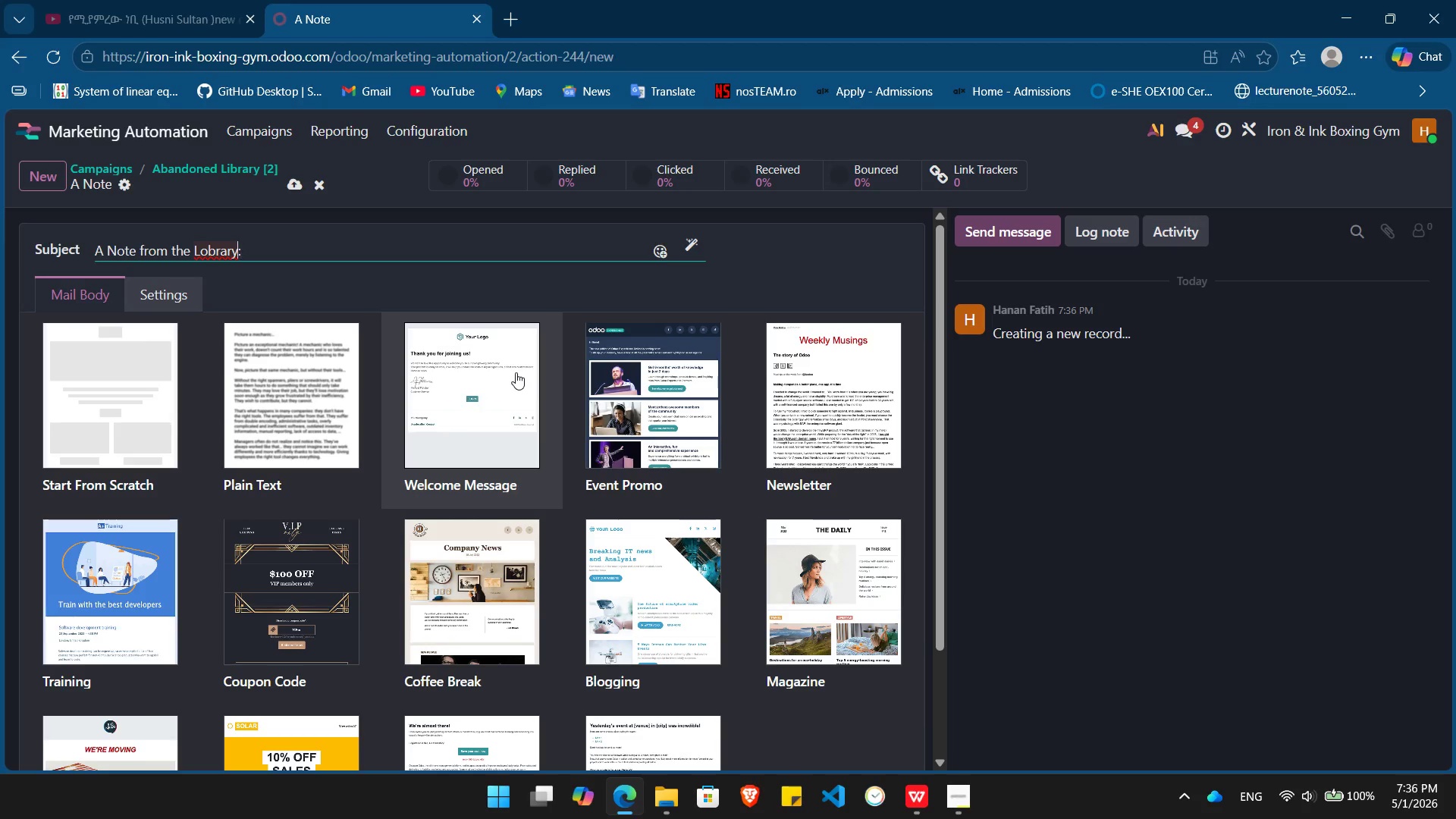 
key(ArrowLeft)
 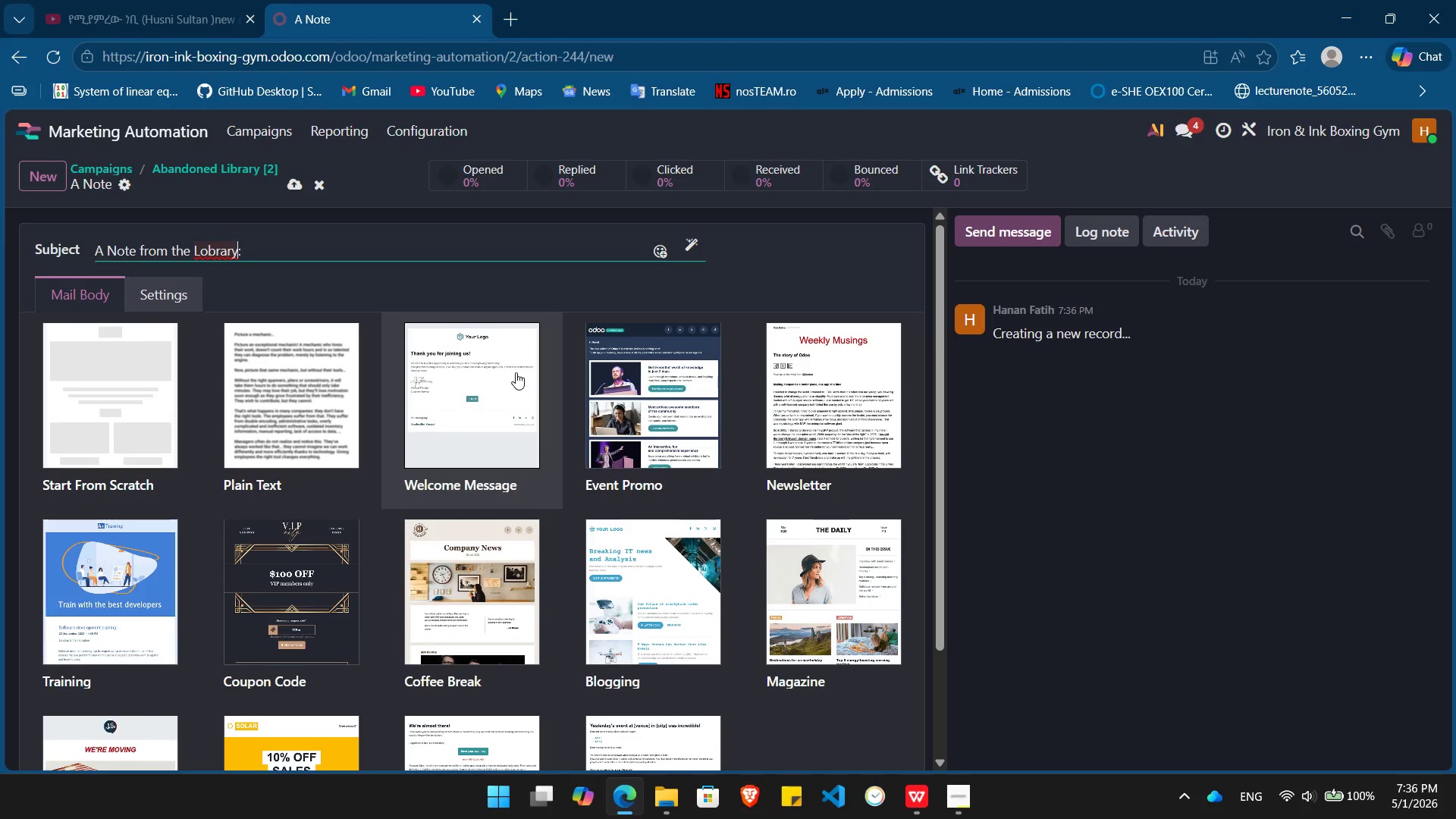 
key(ArrowLeft)
 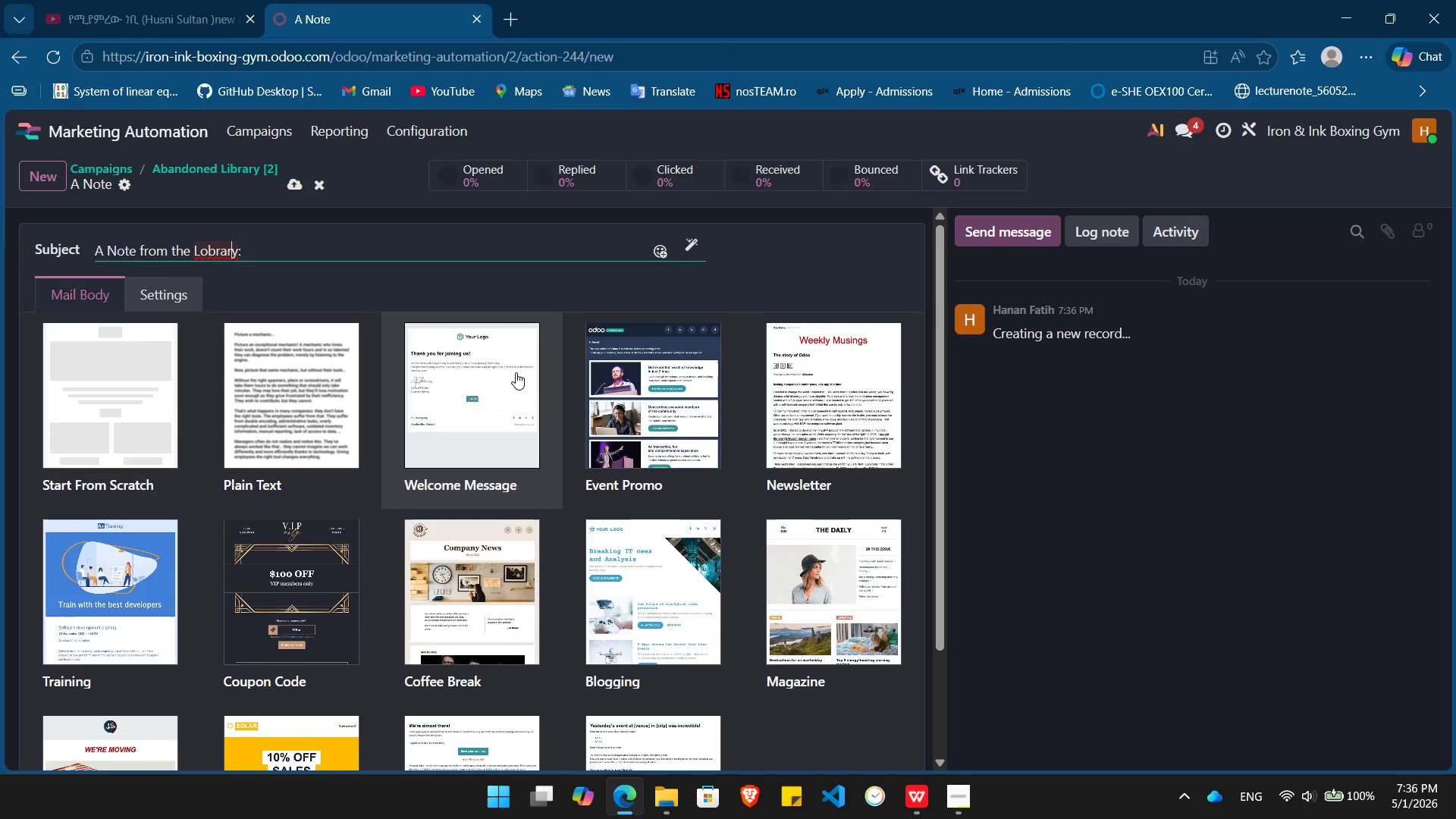 
key(ArrowLeft)
 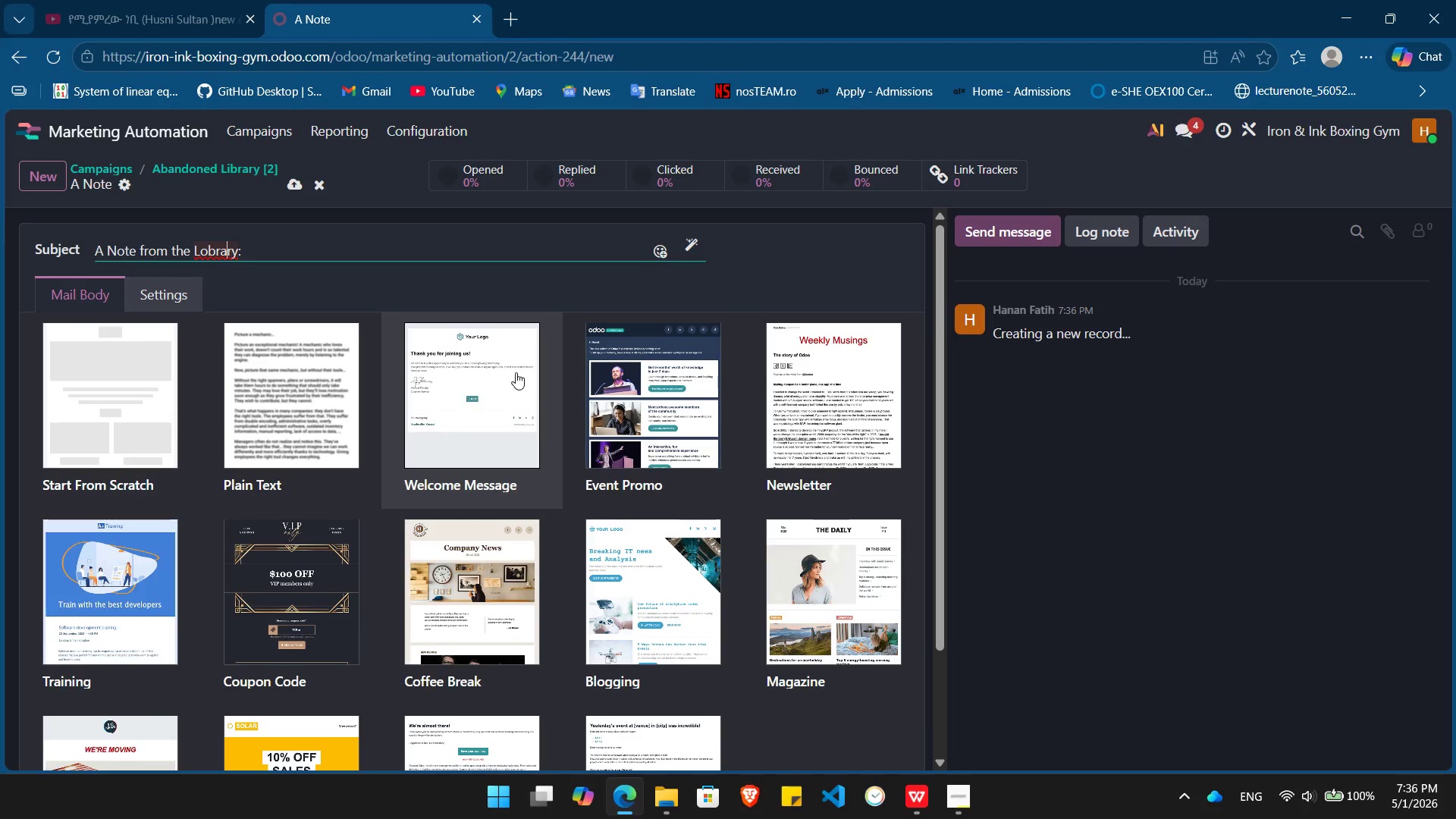 
key(ArrowLeft)
 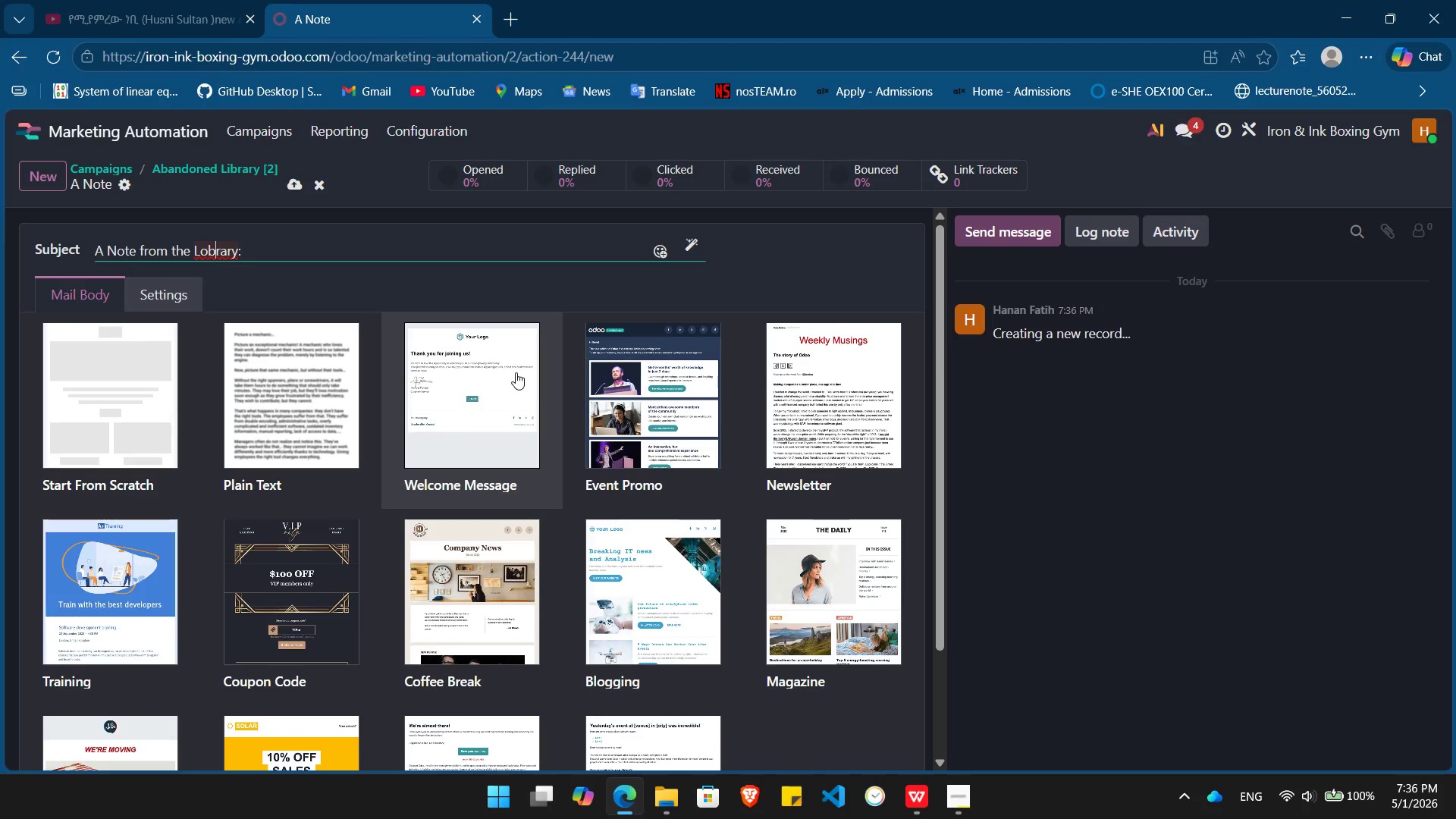 
key(ArrowLeft)
 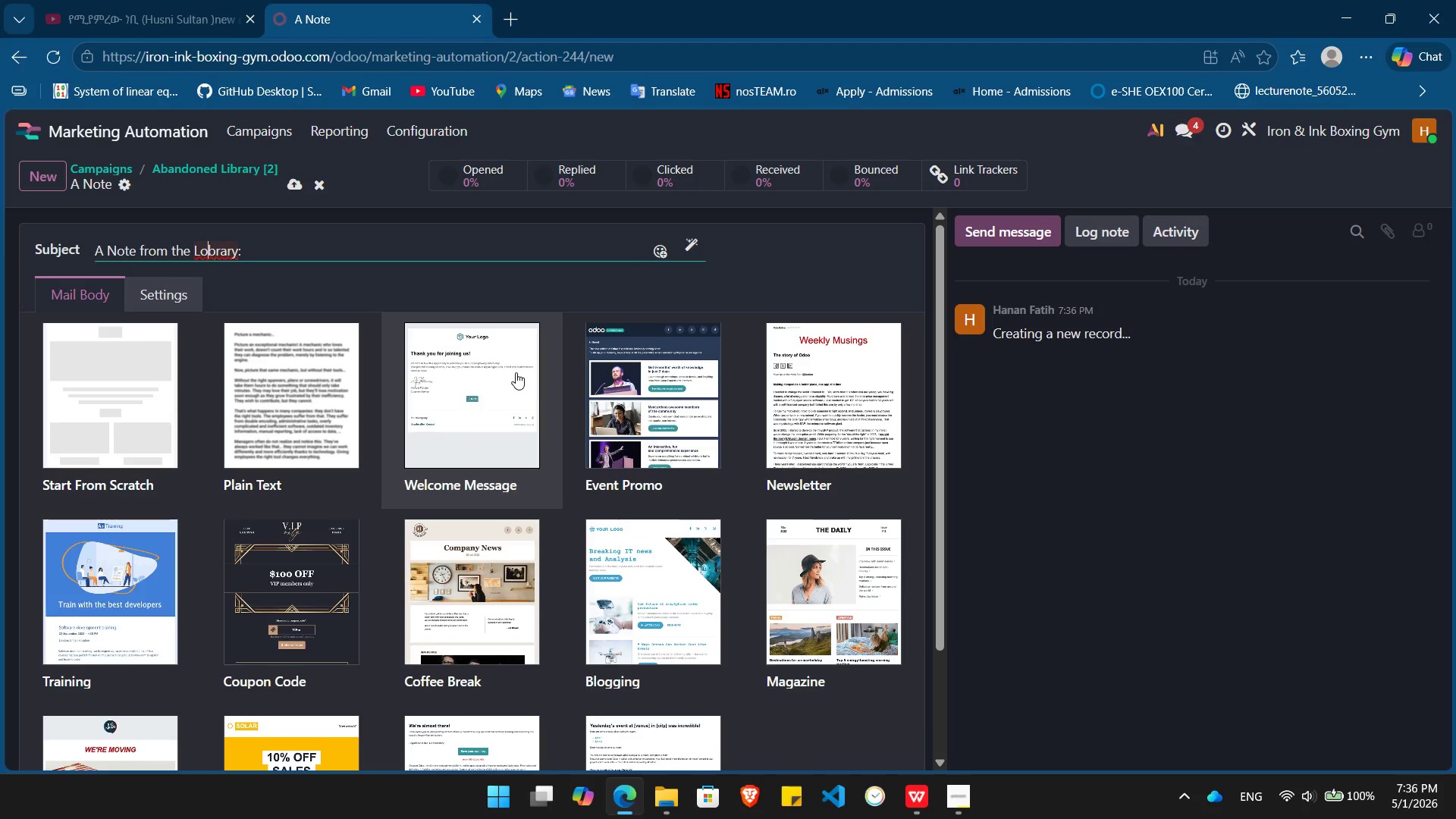 
key(ArrowLeft)
 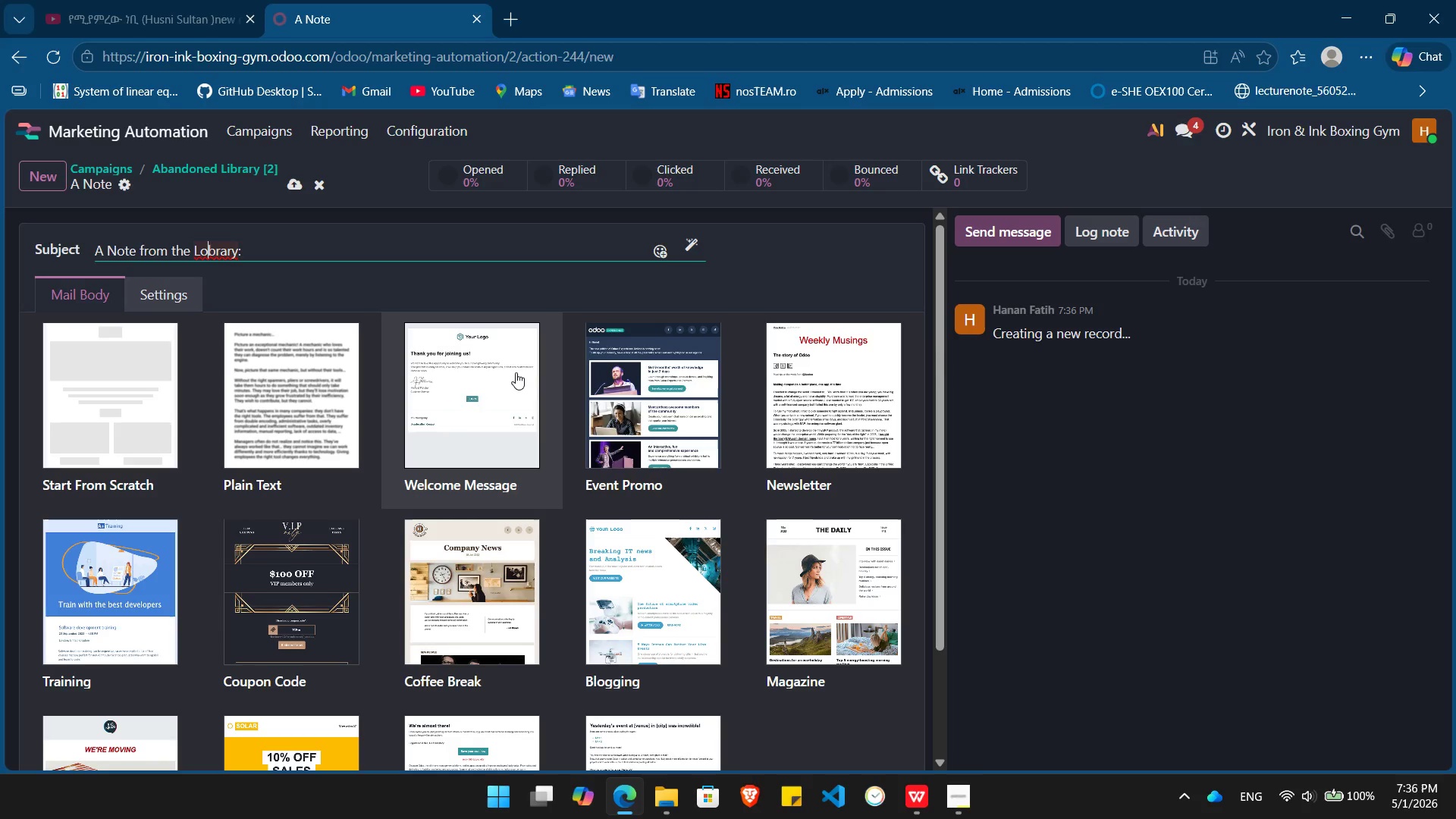 
key(Backspace)
 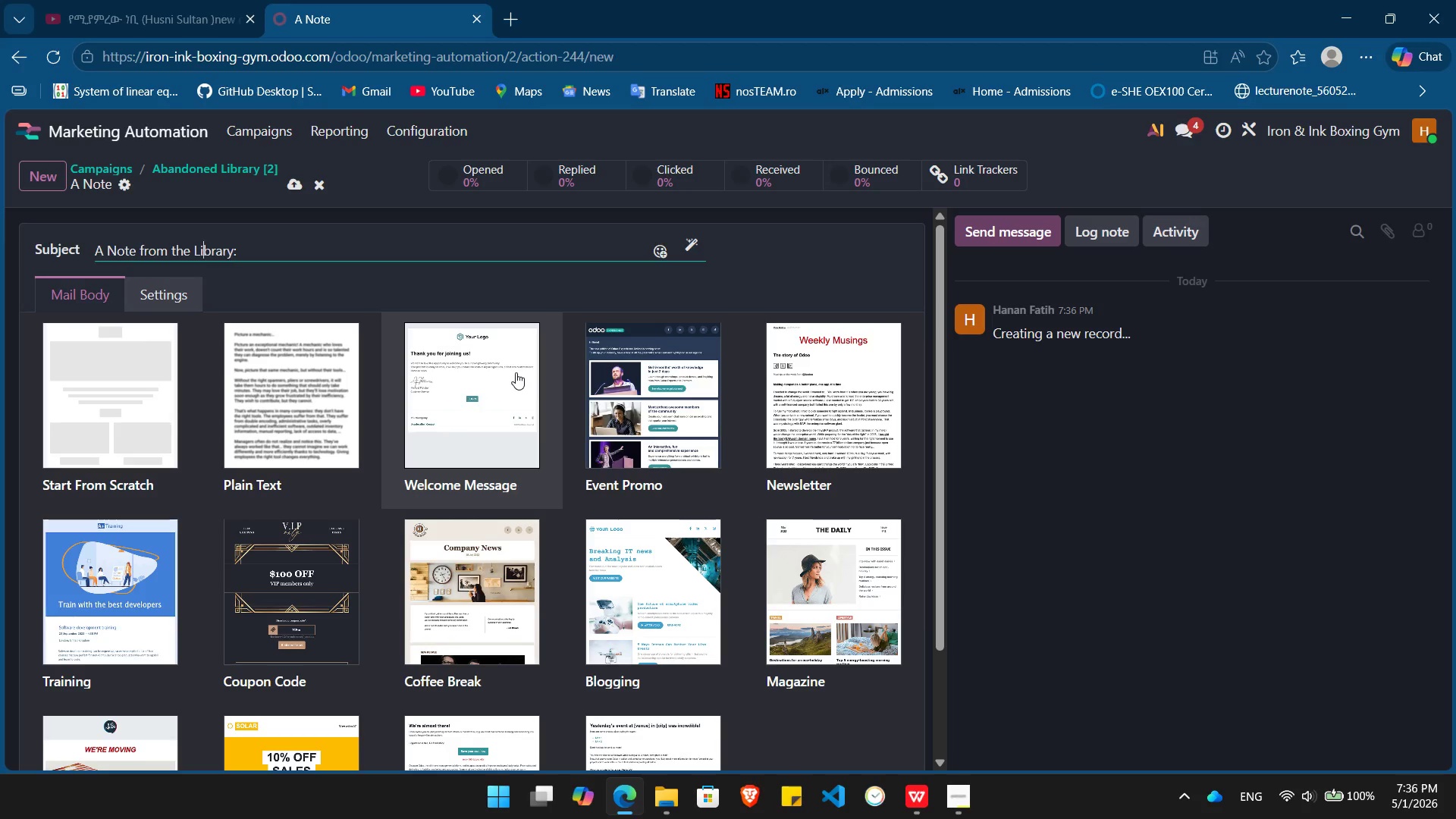 
key(I)
 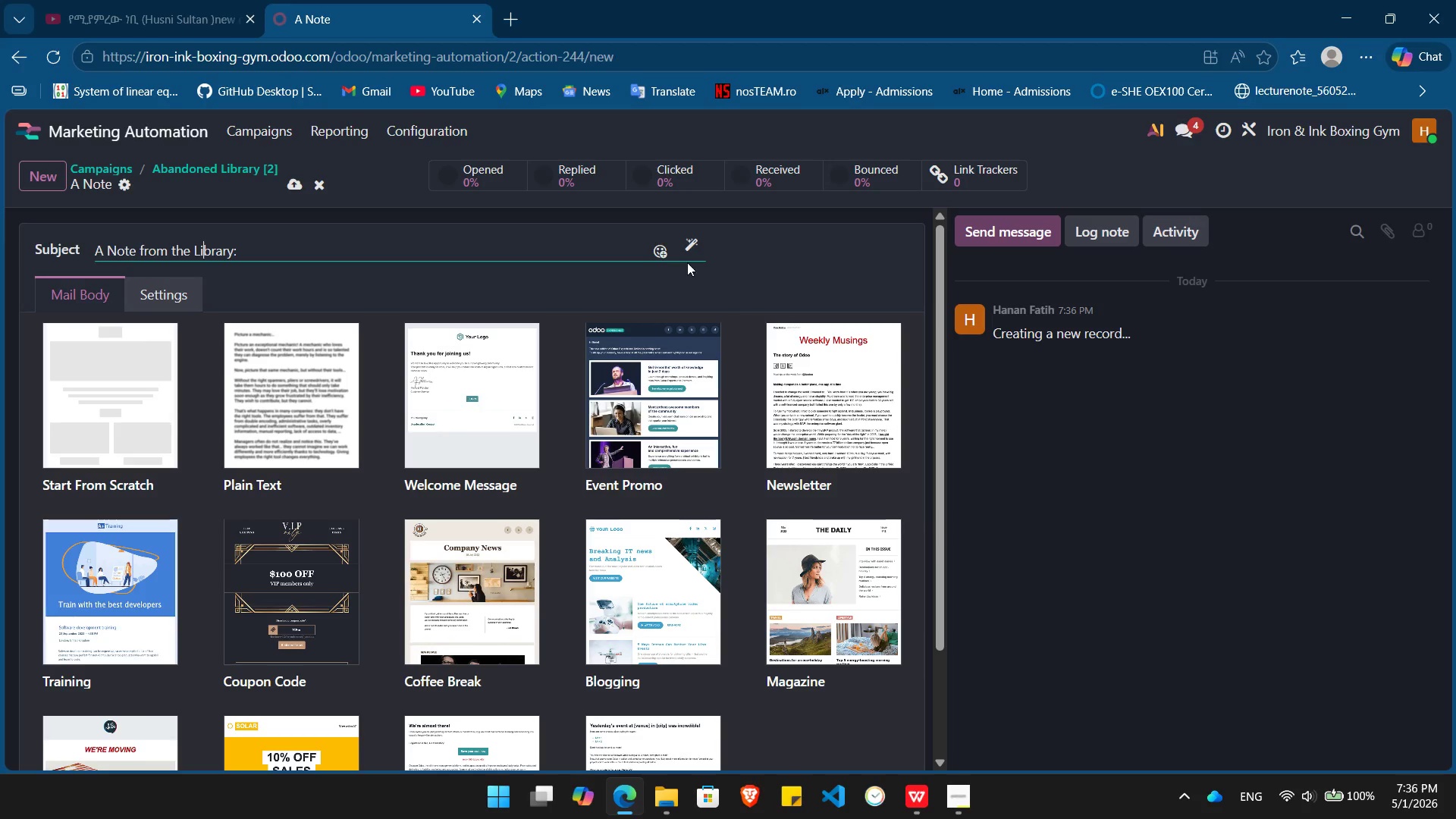 
left_click([692, 234])
 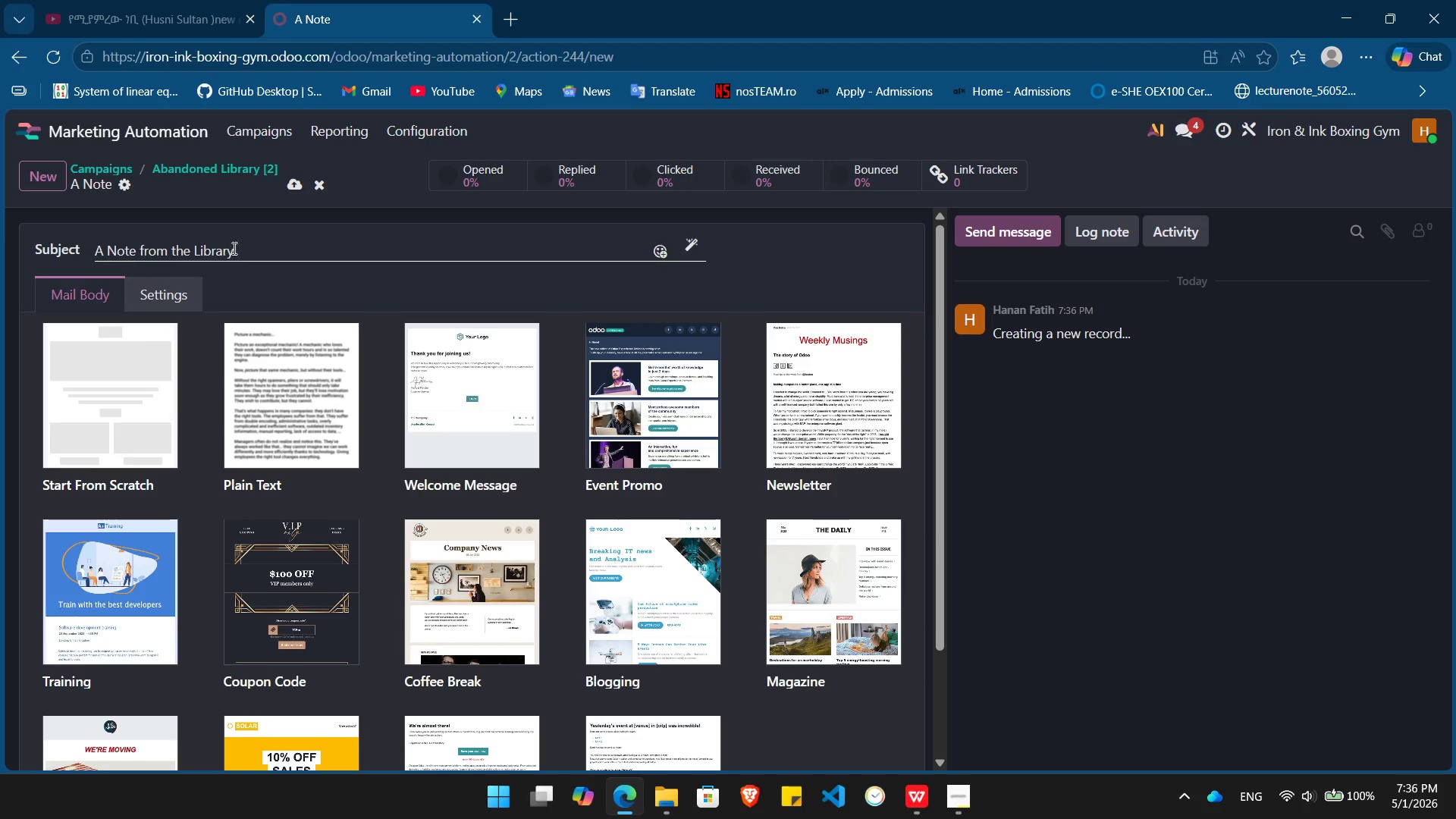 
left_click([256, 247])
 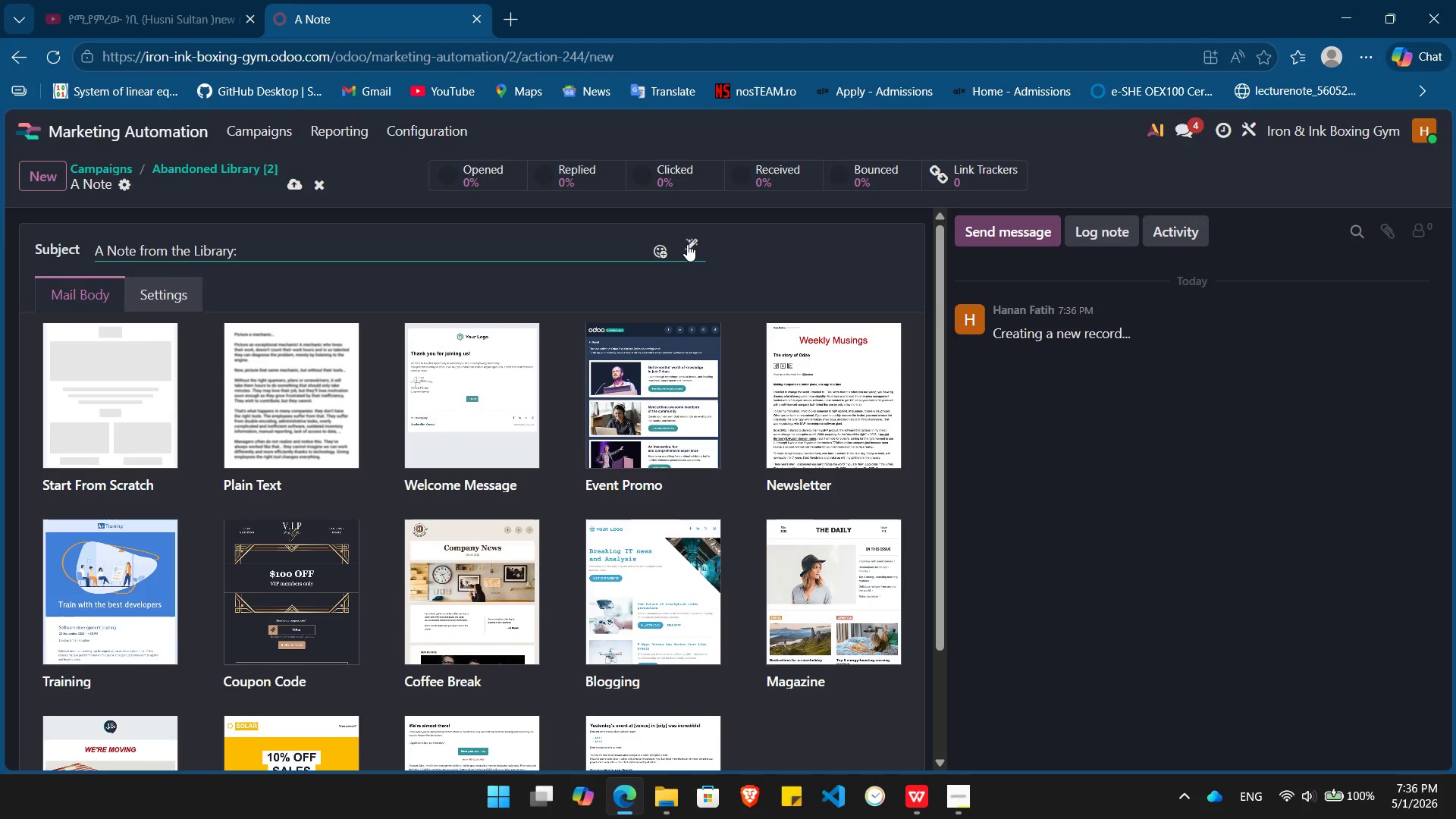 
left_click([687, 243])
 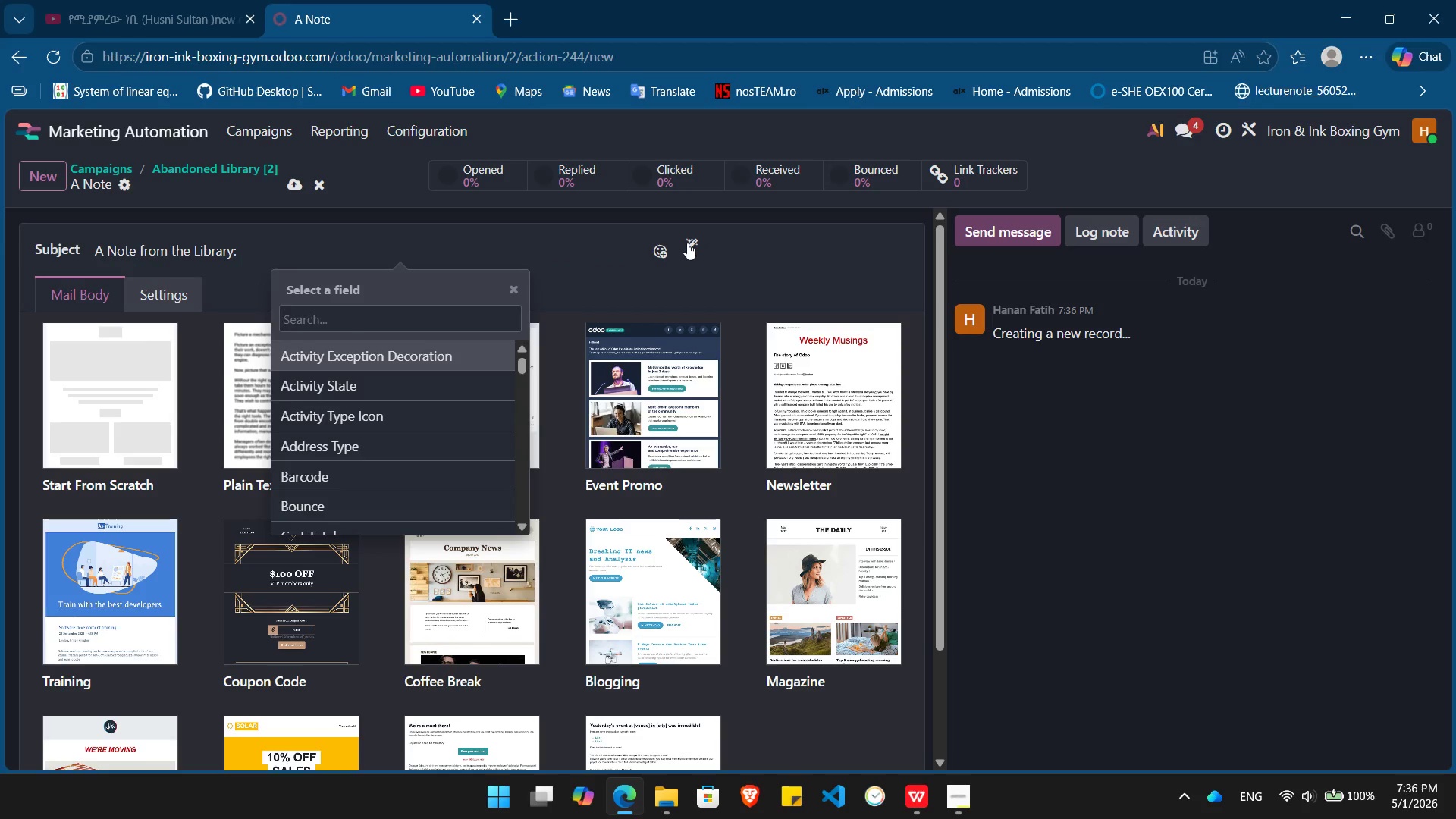 
wait(6.33)
 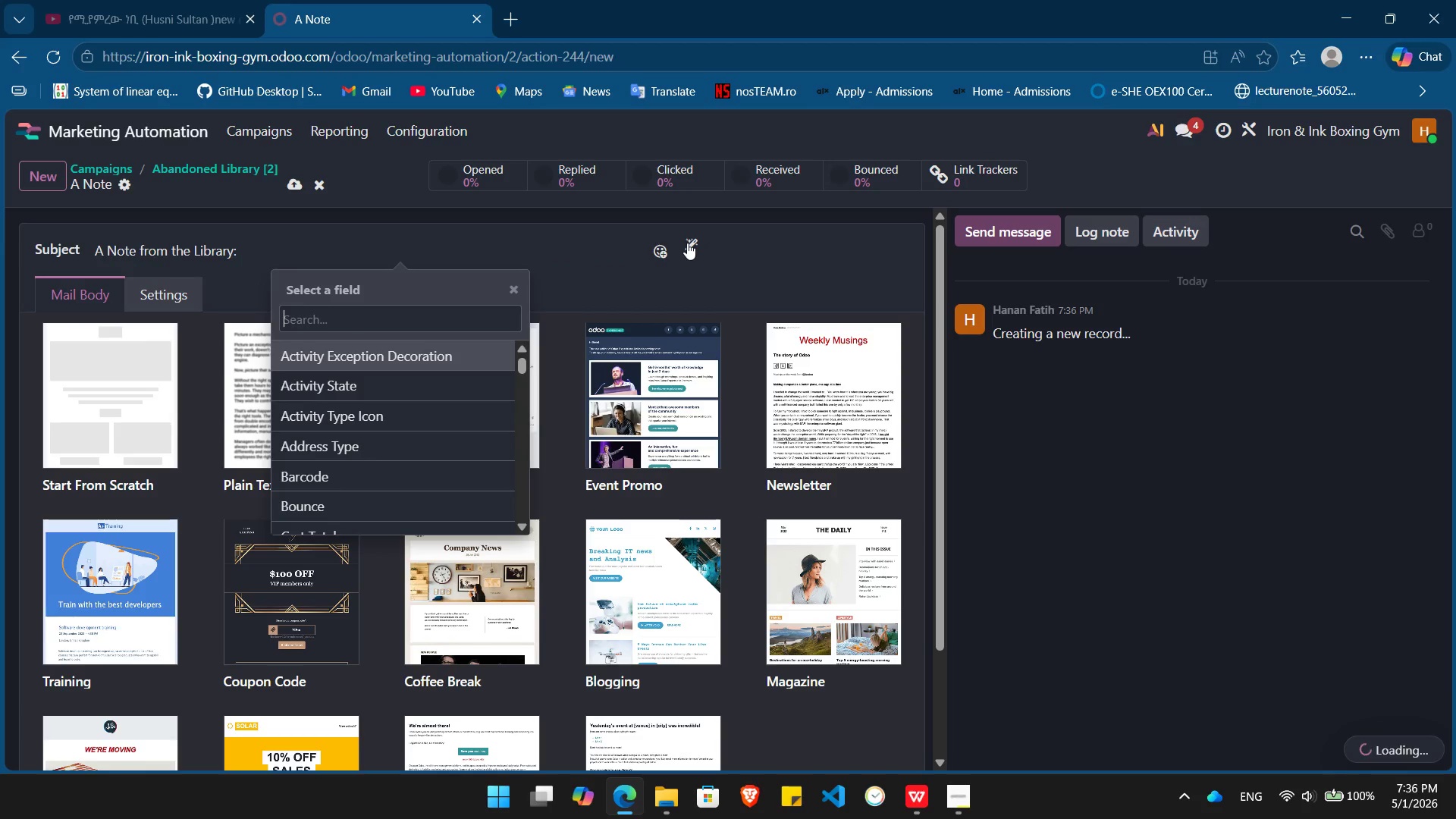 
type(pr)
 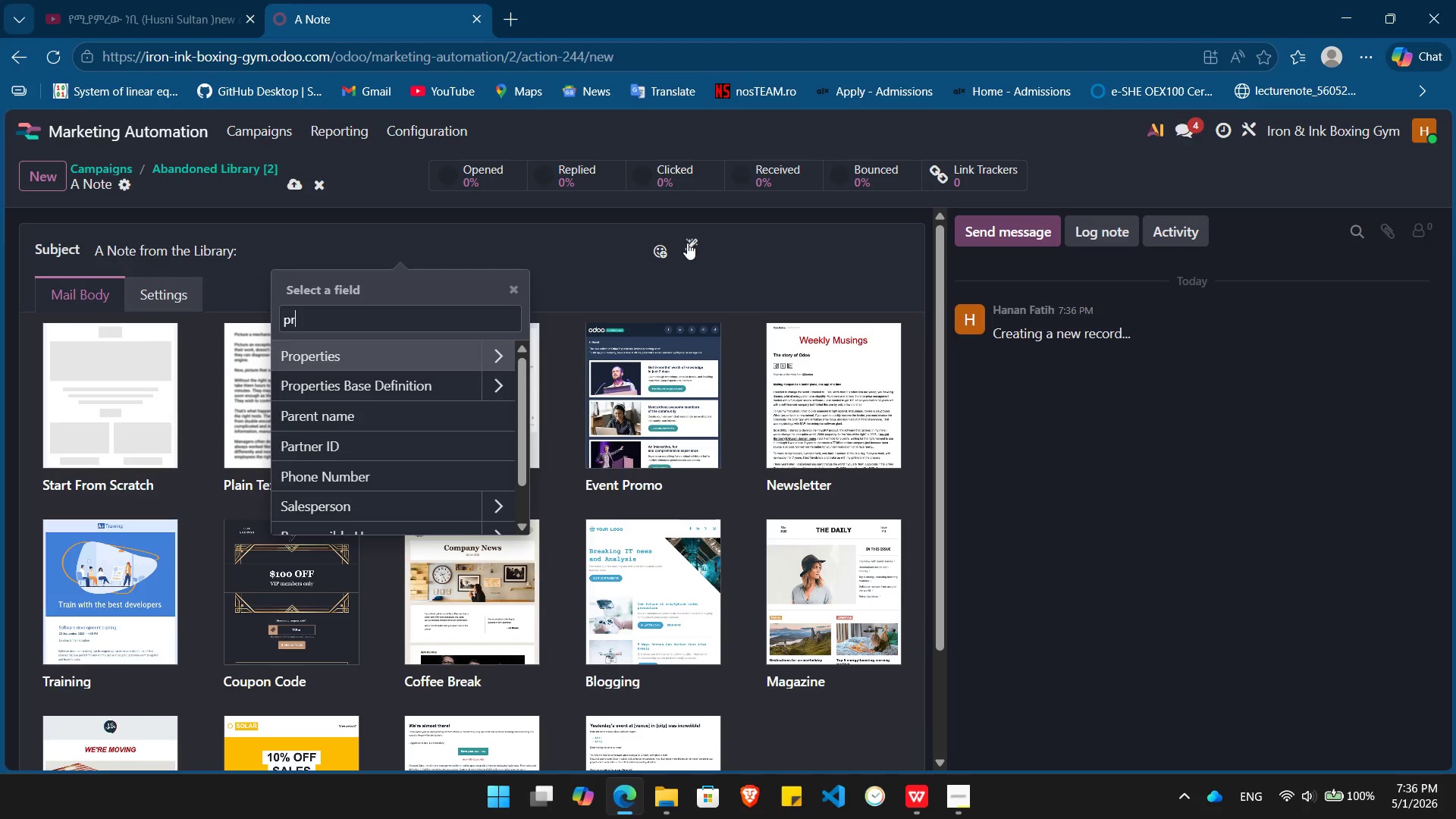 
key(ArrowDown)
 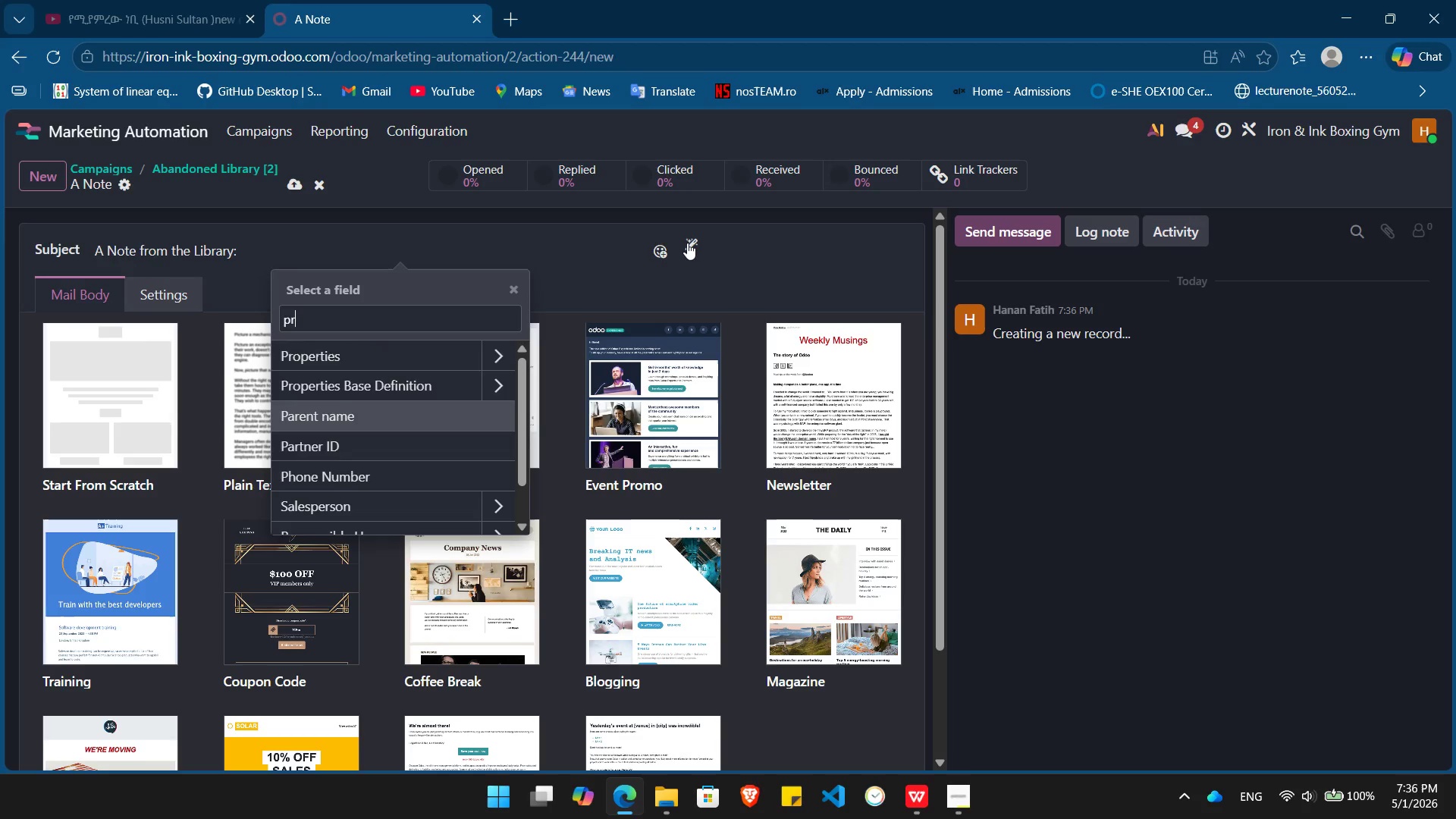 
key(ArrowDown)
 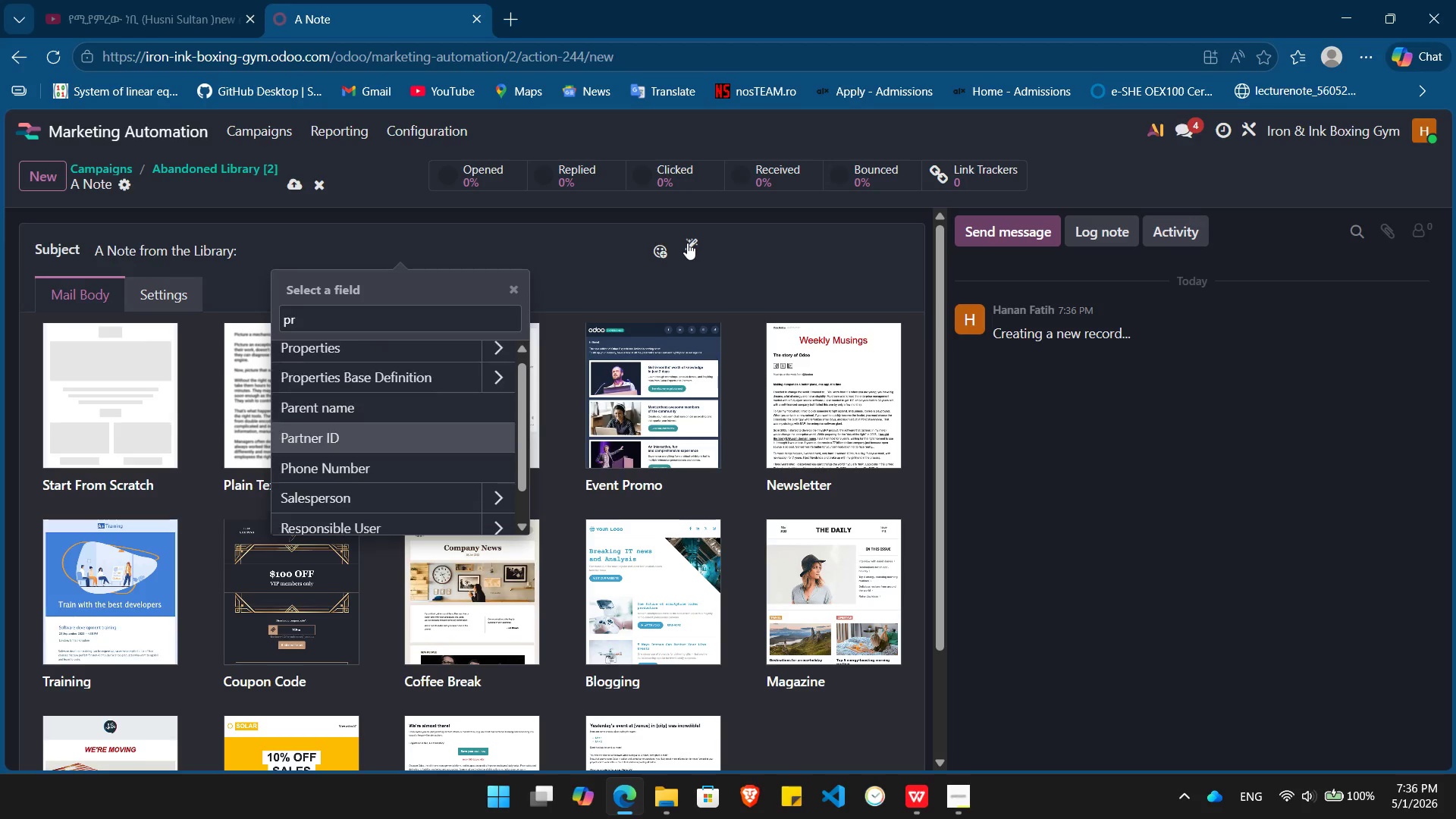 
key(ArrowDown)
 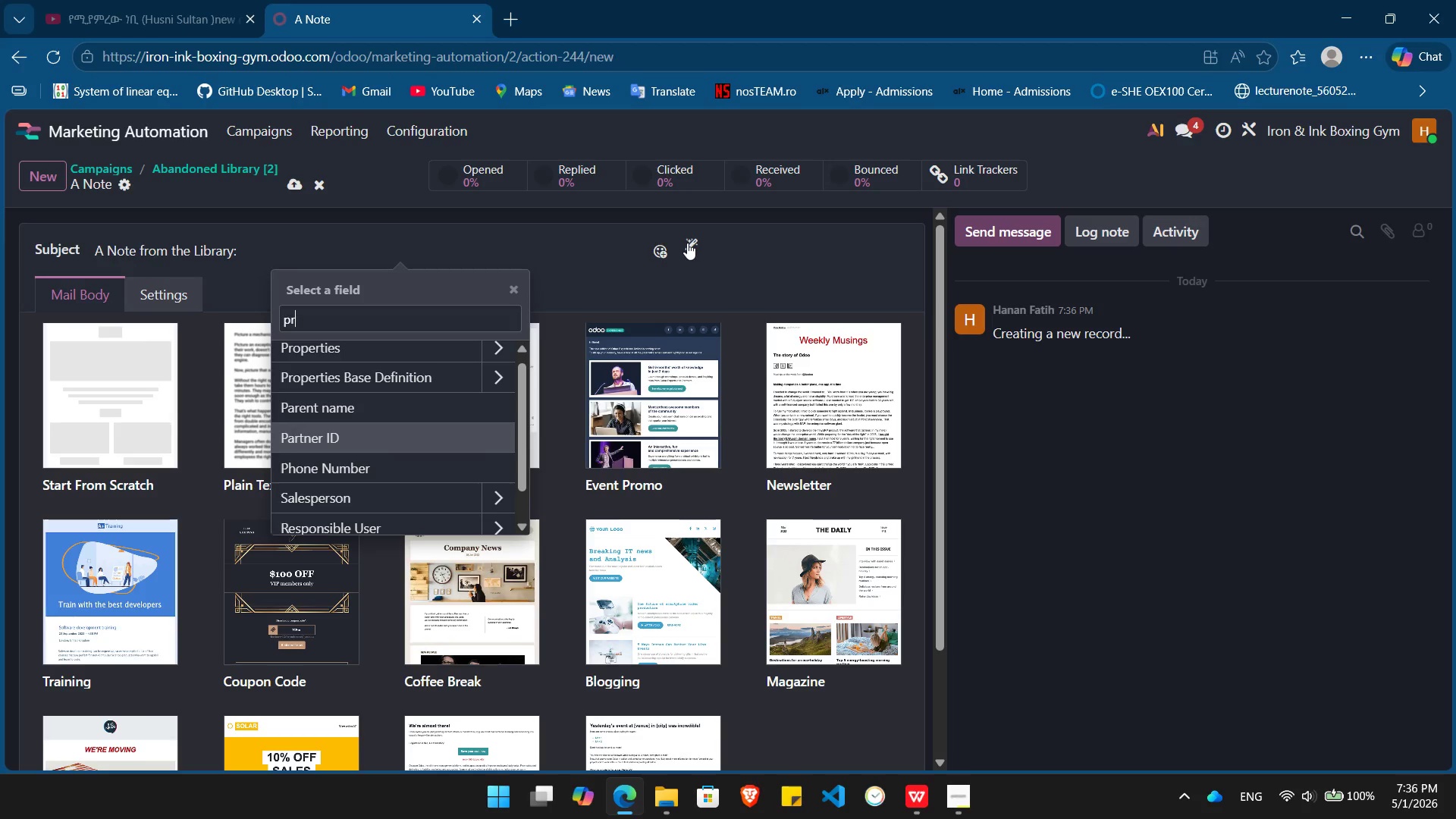 
wait(6.83)
 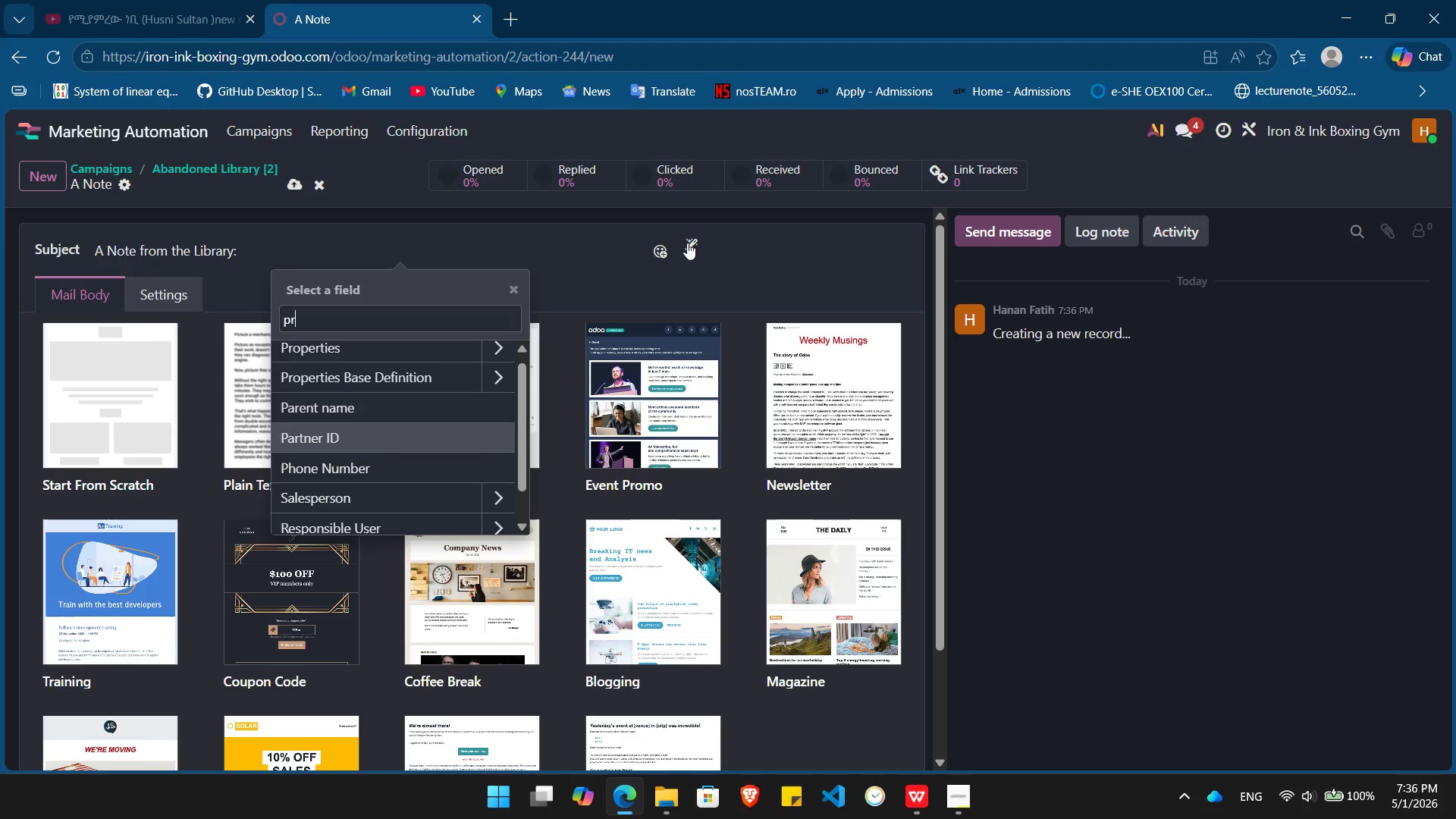 
key(Enter)
 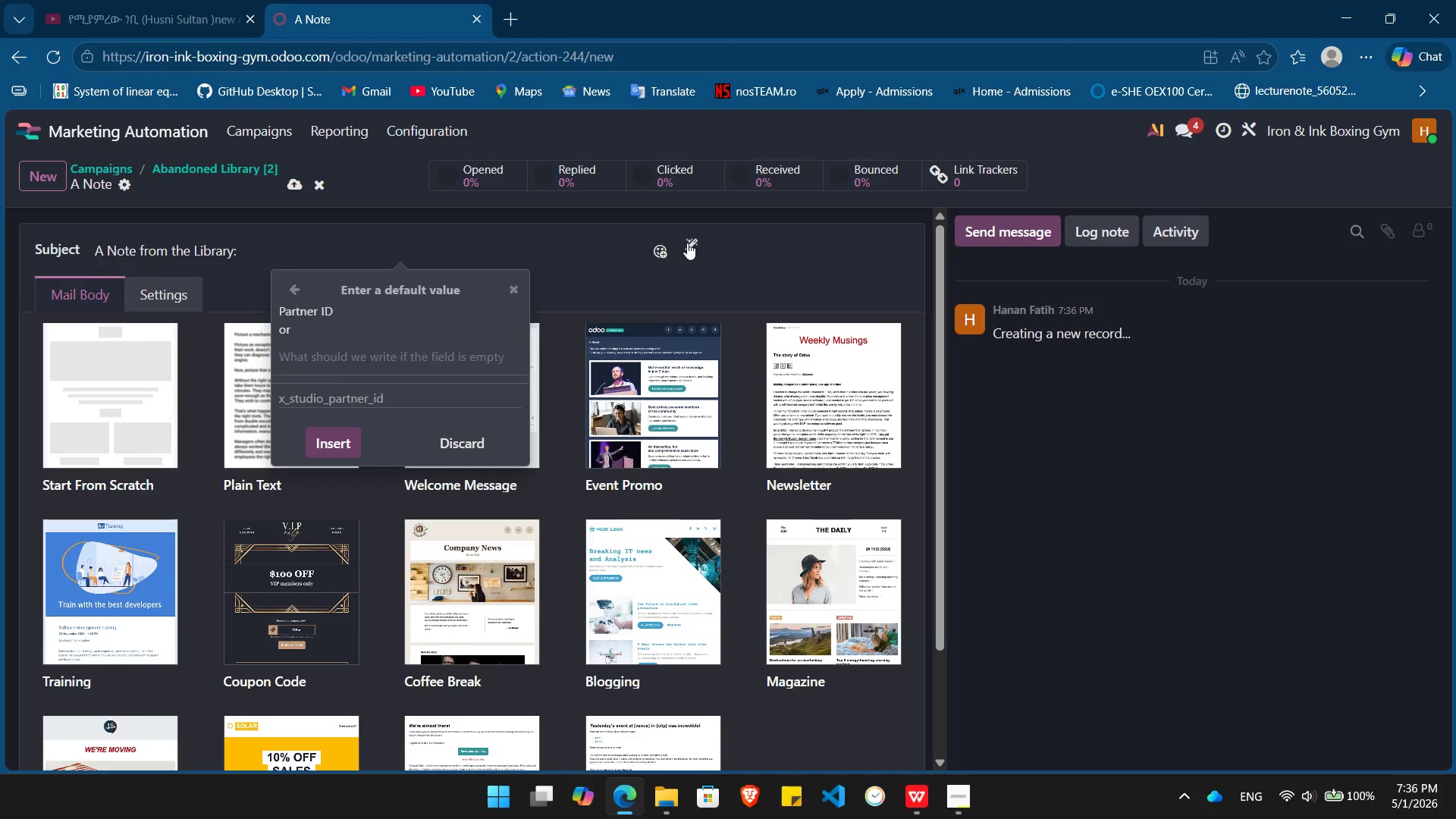 
wait(6.81)
 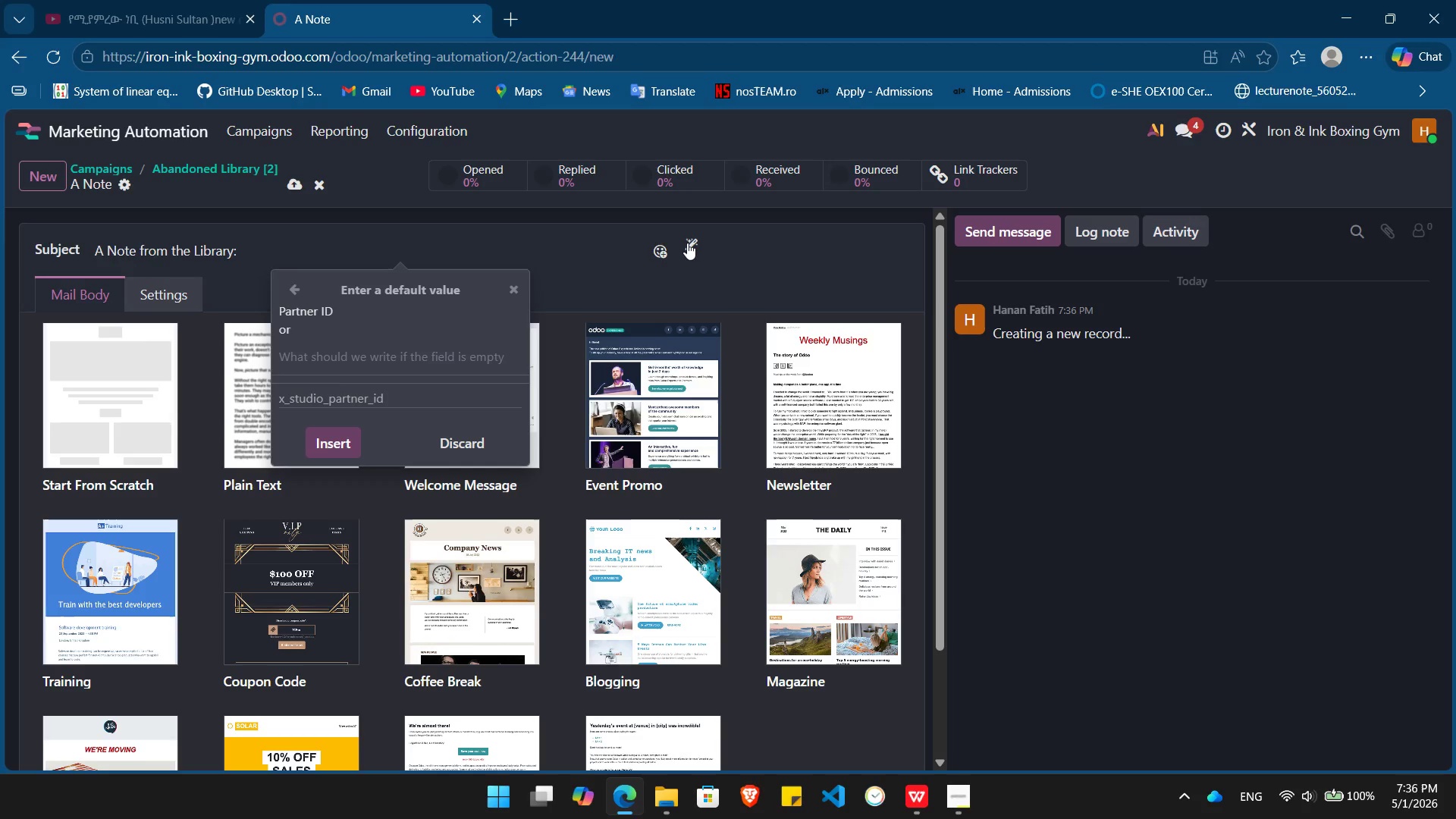 
left_click([918, 796])
 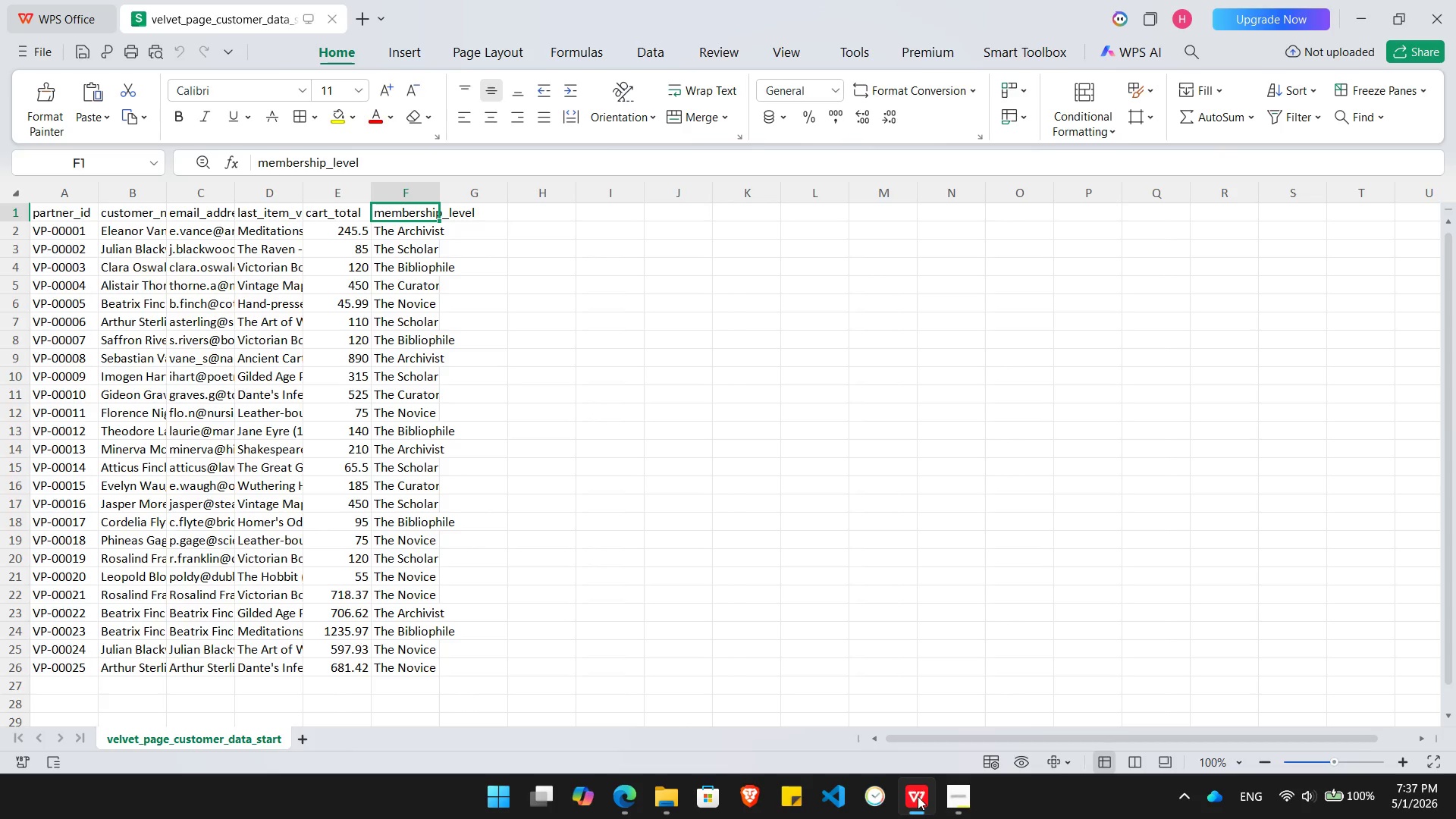 
wait(5.51)
 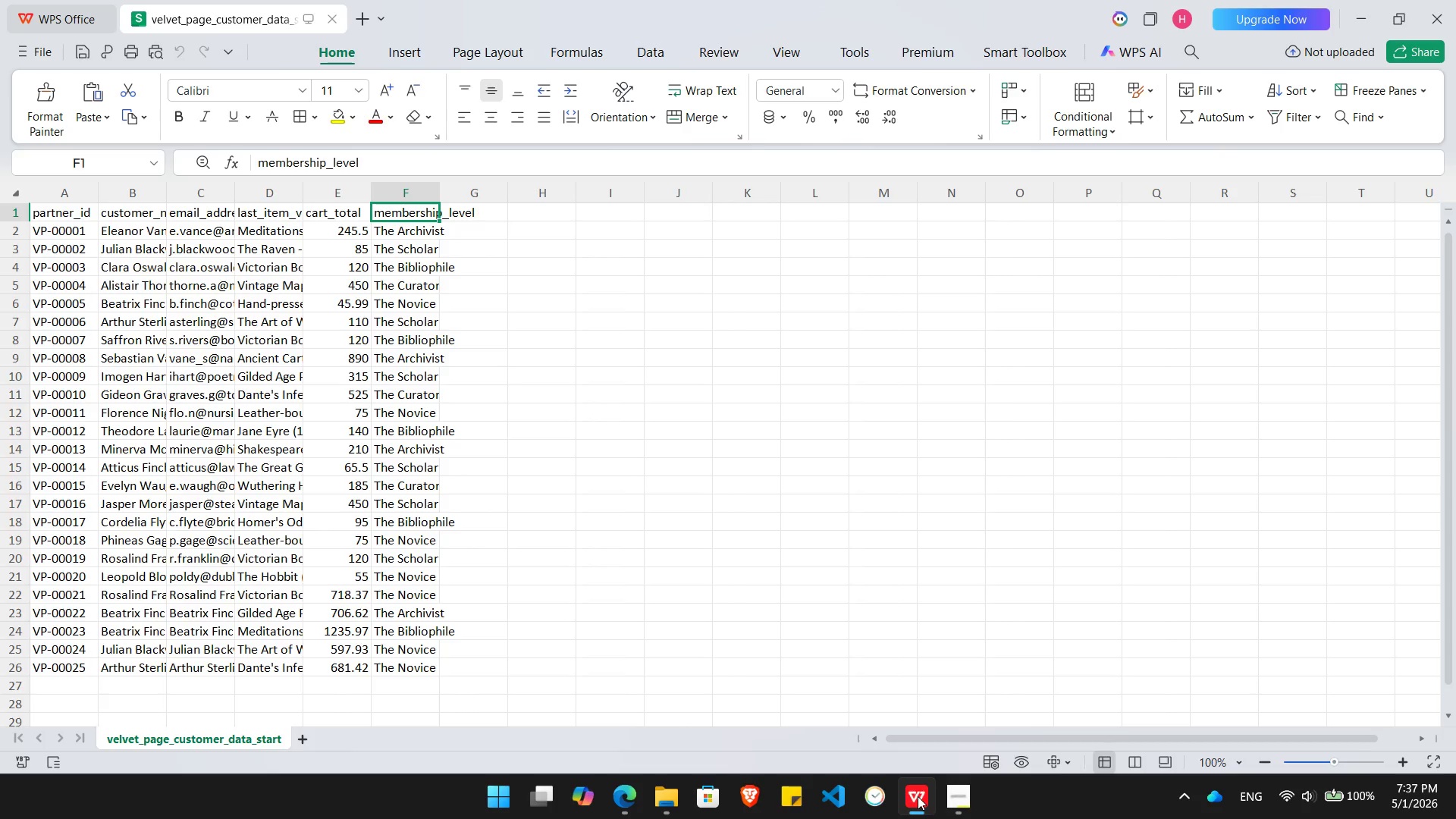 
left_click([918, 796])
 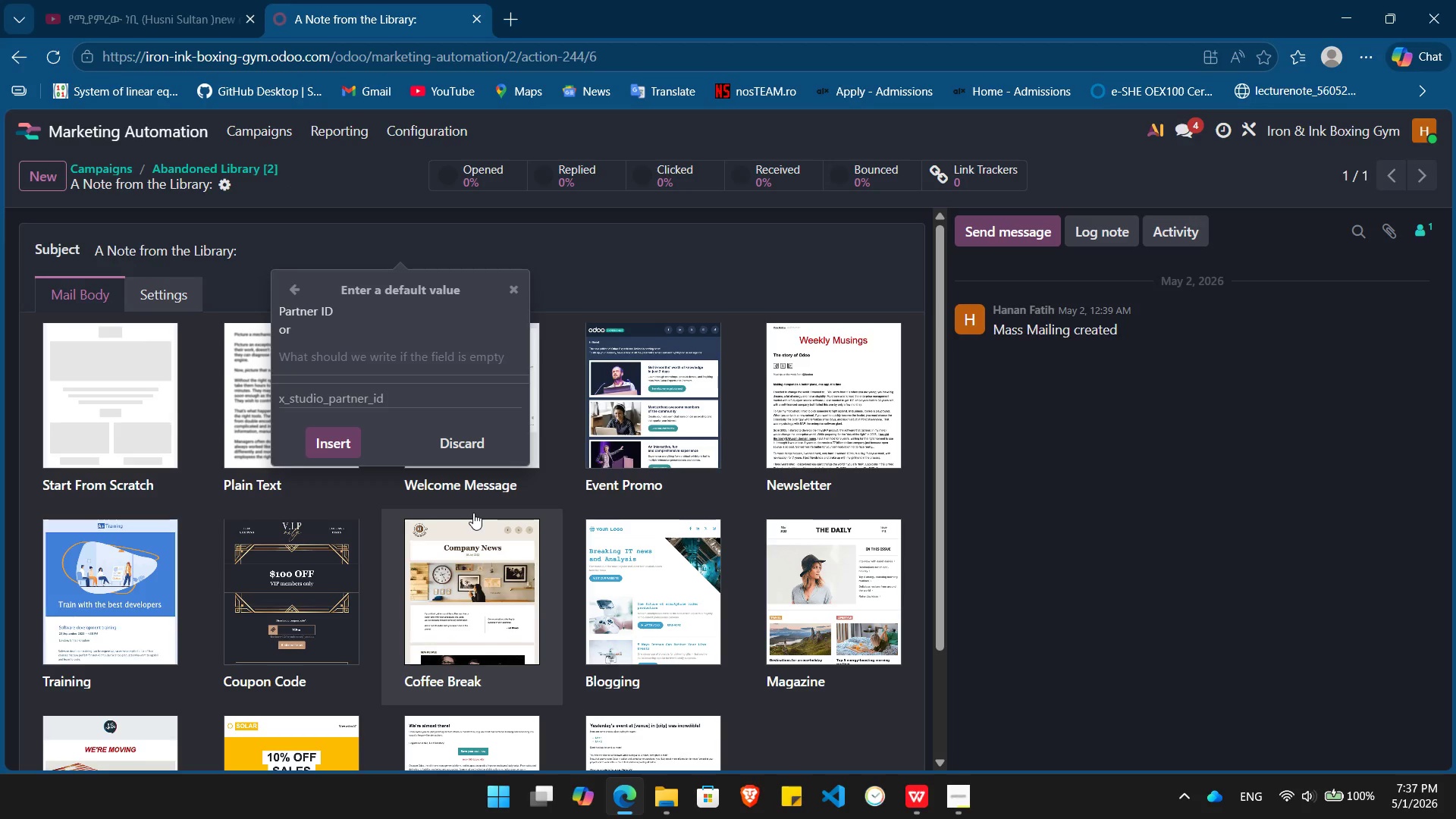 
wait(7.17)
 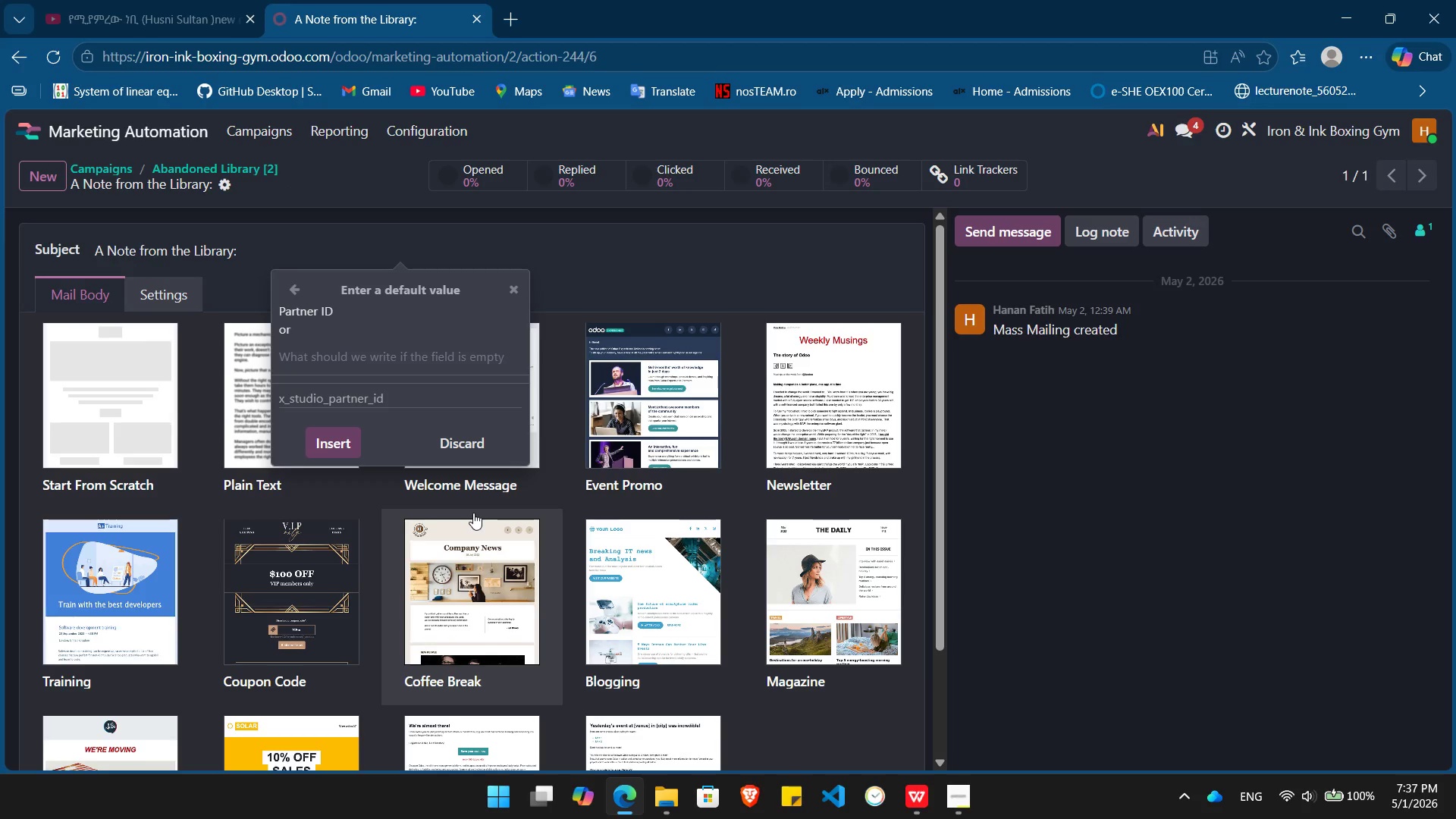 
type(you enjoy)
 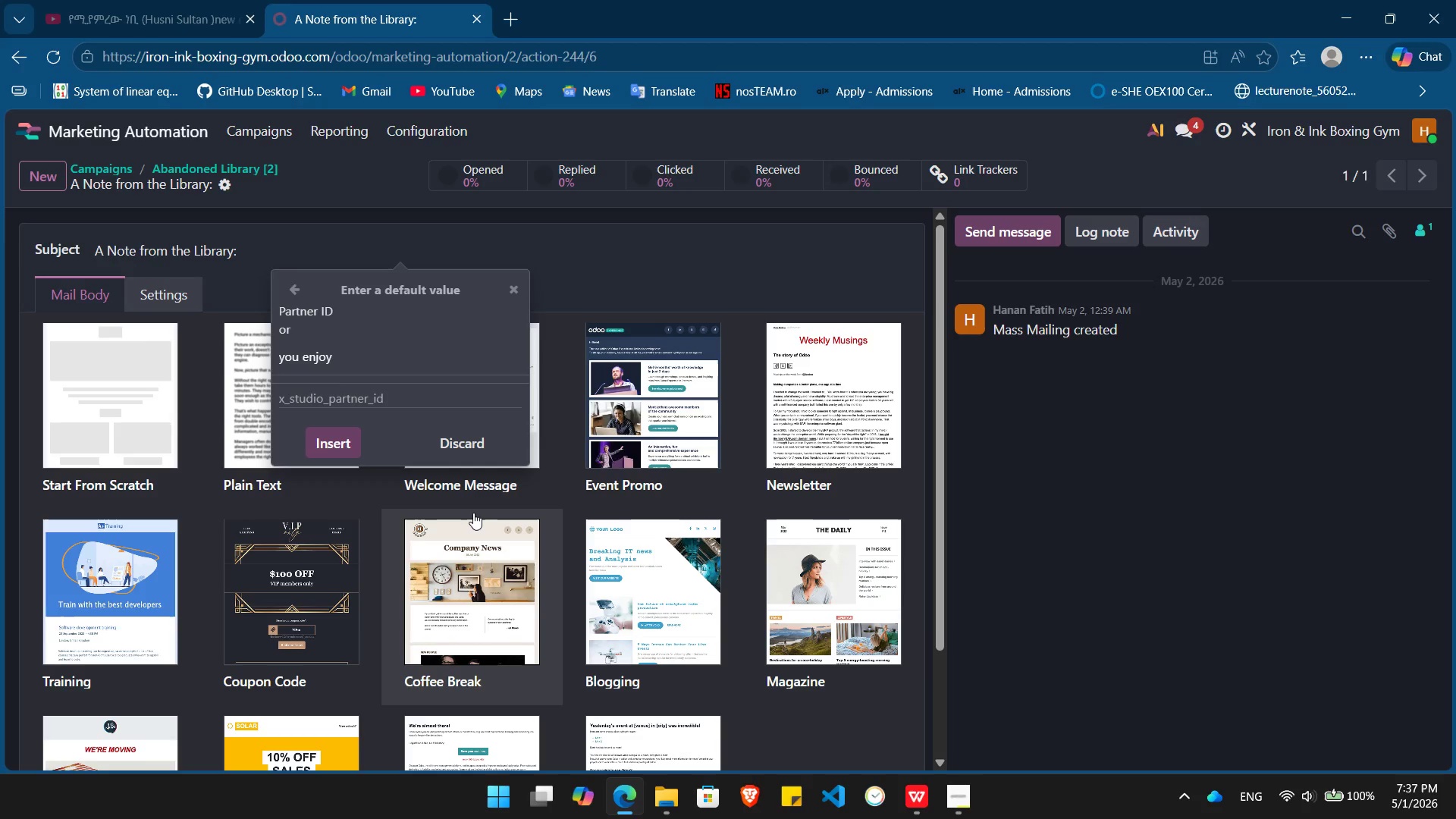 
key(ArrowLeft)
 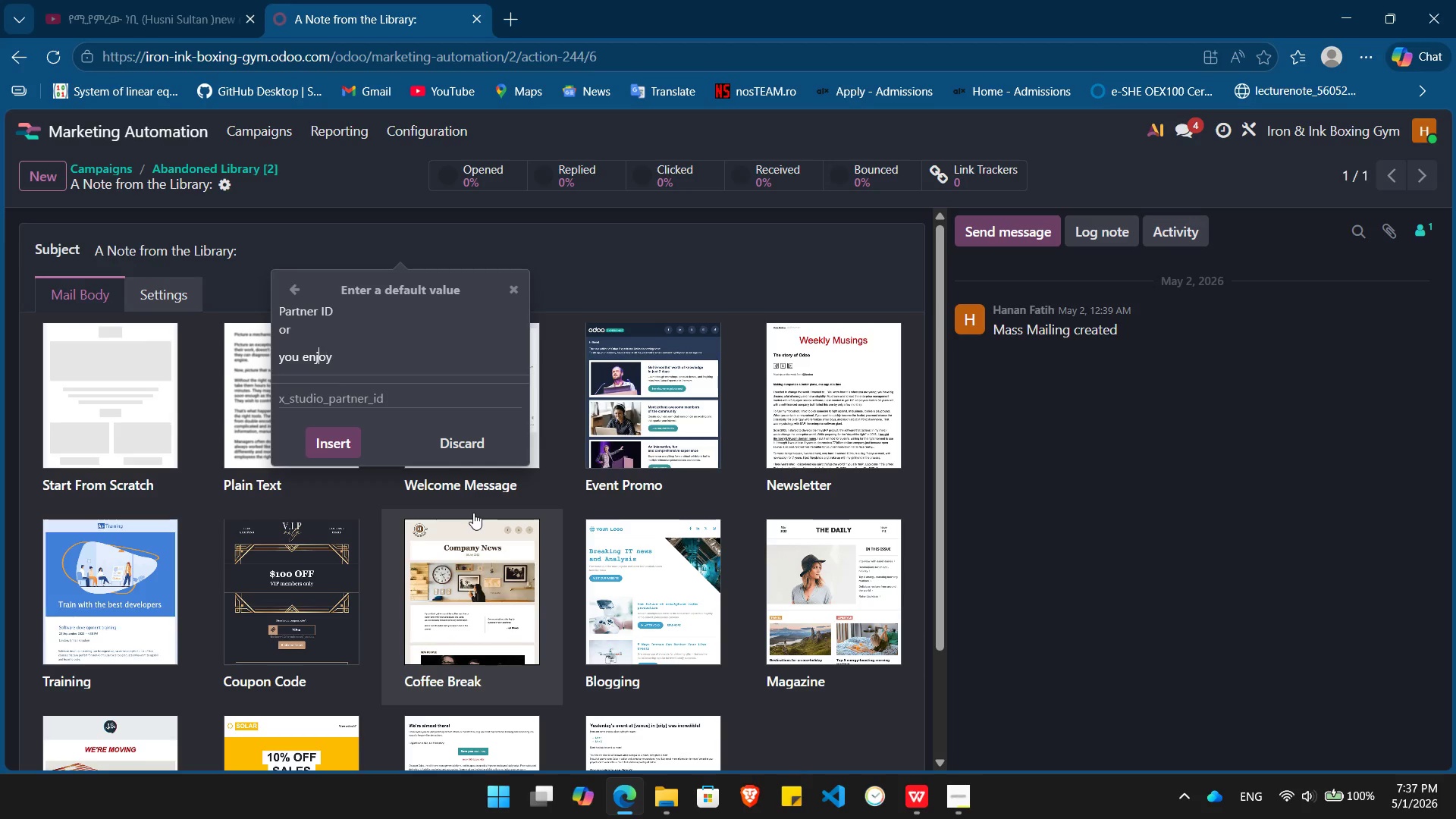 
key(ArrowLeft)
 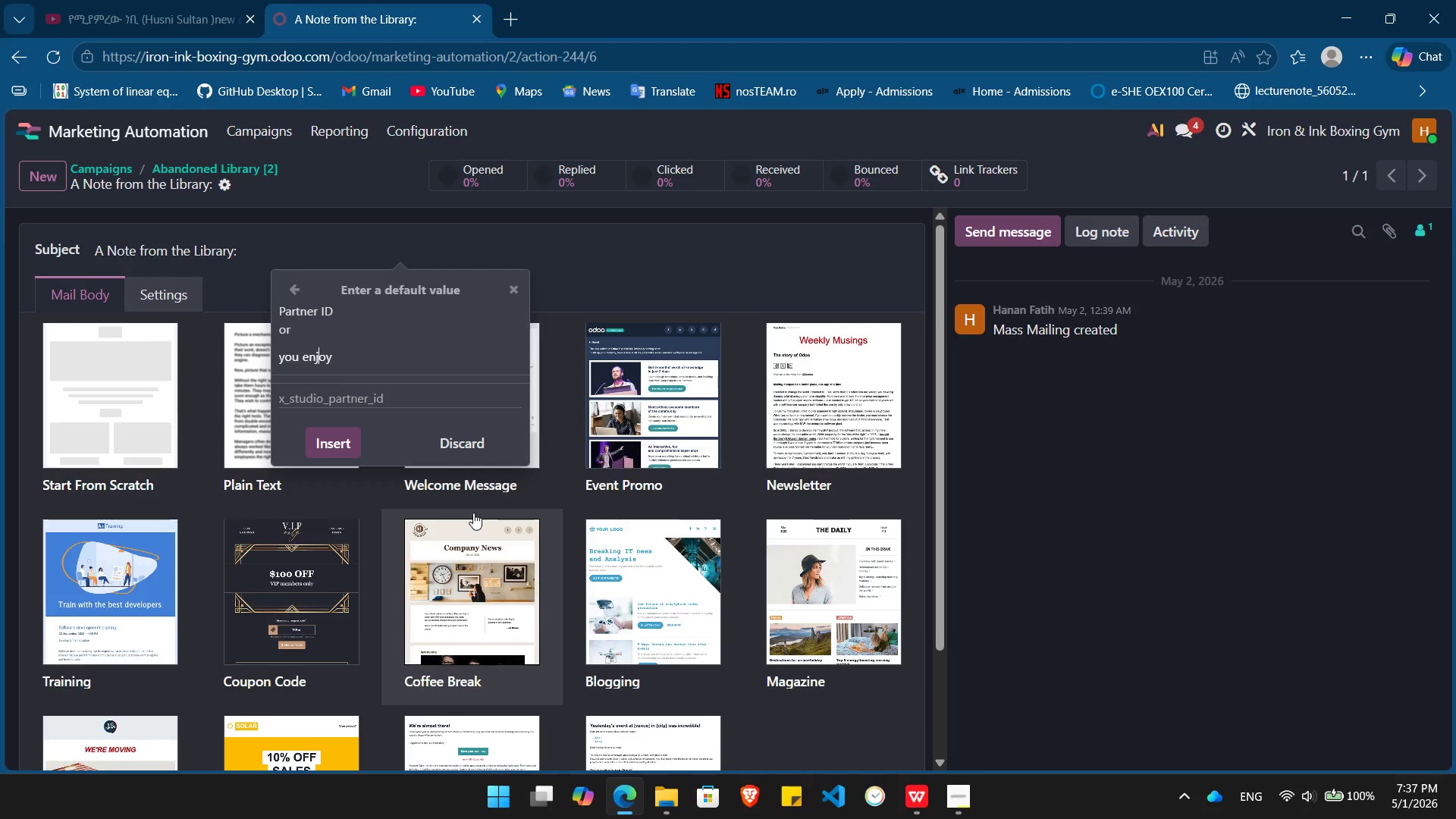 
key(ArrowLeft)
 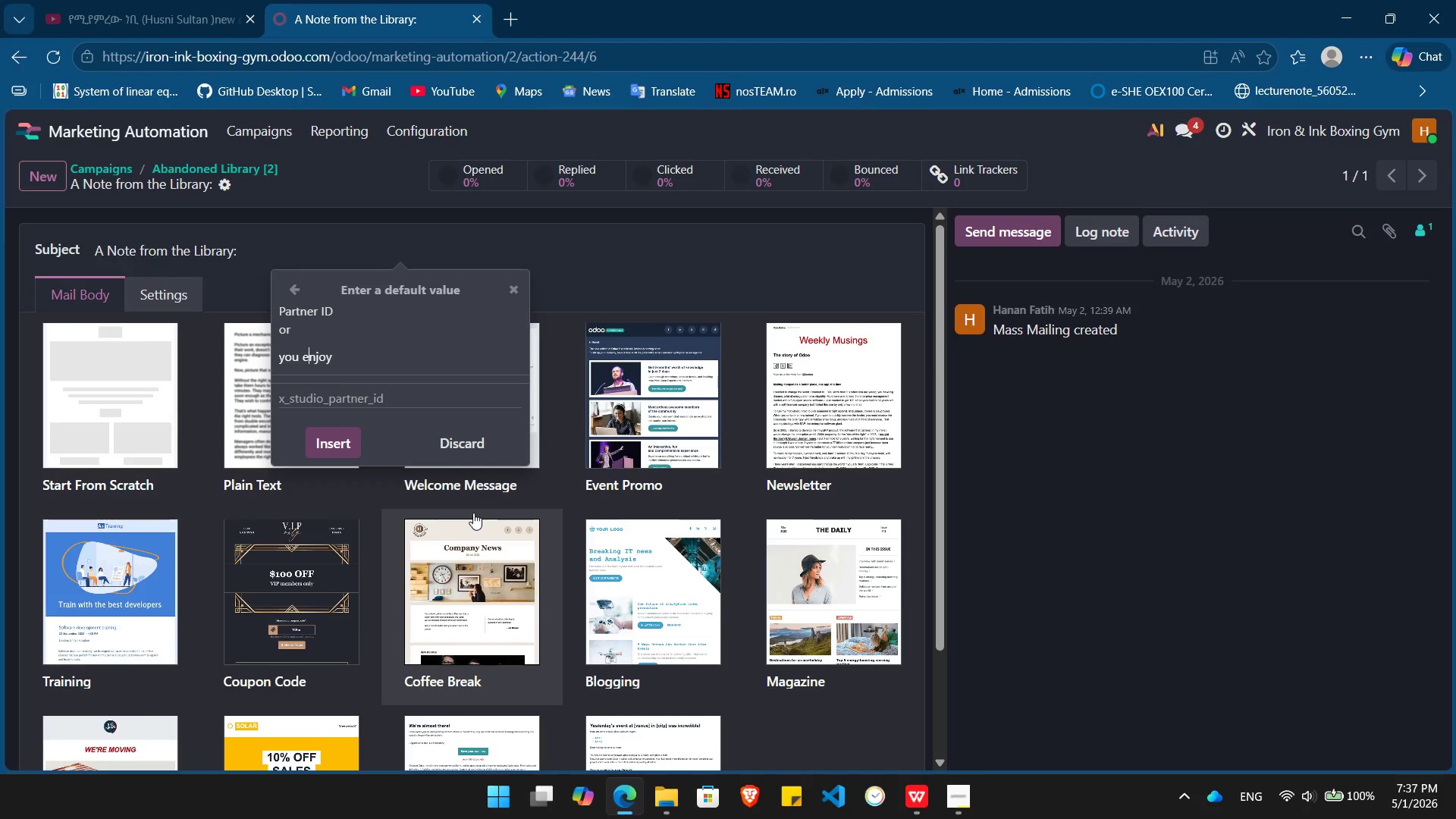 
key(ArrowLeft)
 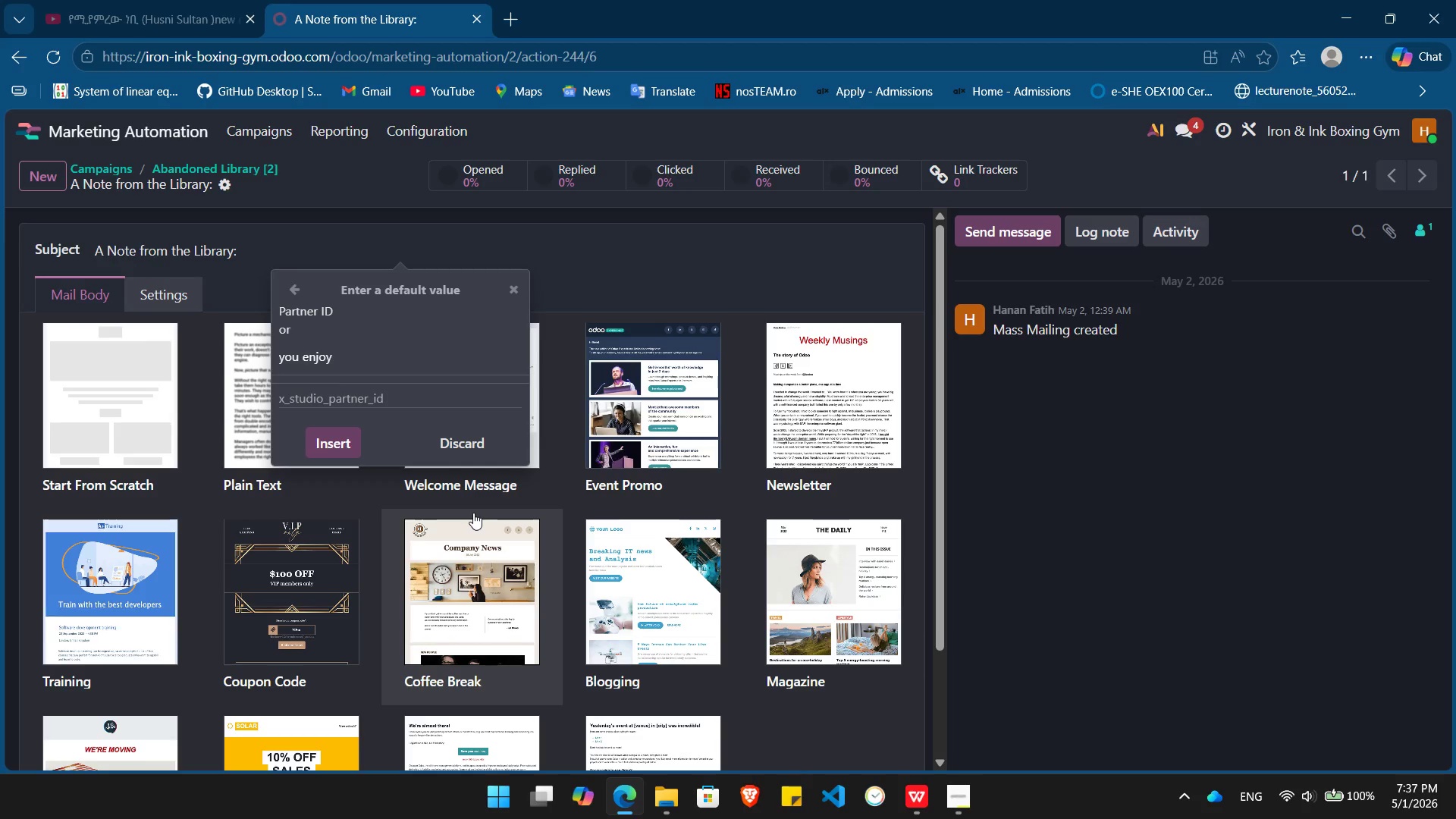 
key(Backspace)
 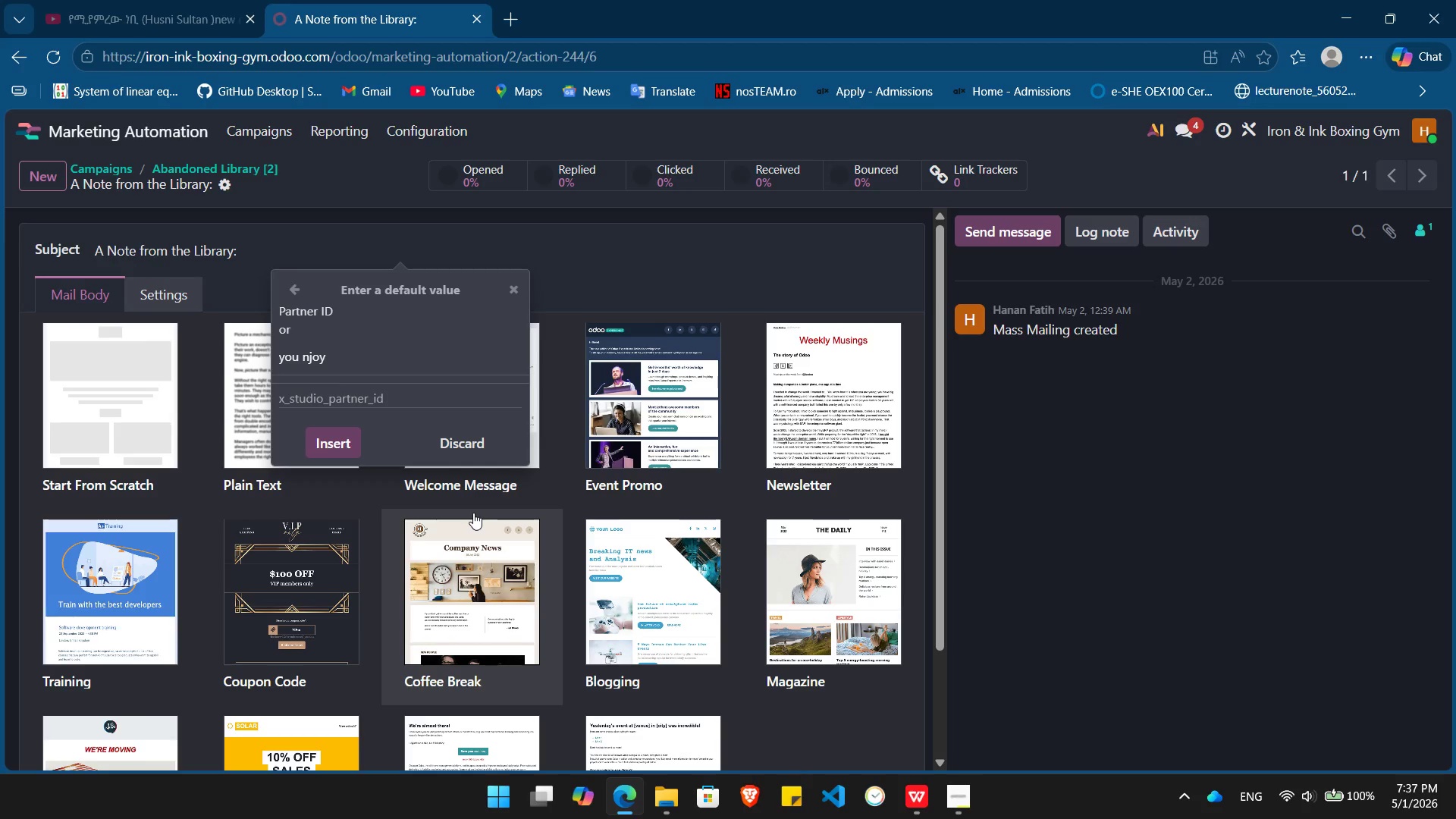 
key(Shift+ShiftLeft)
 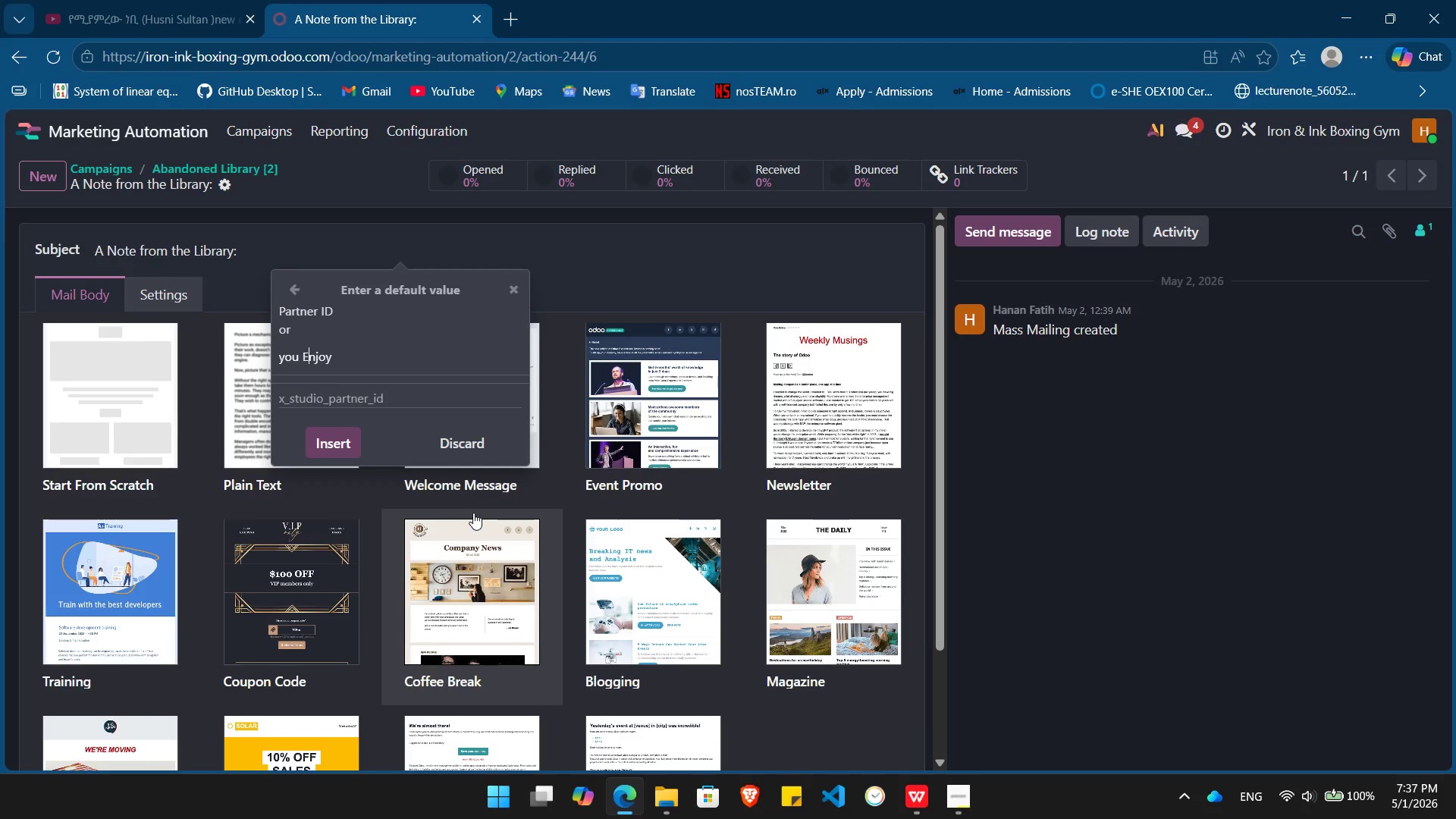 
key(Shift+E)
 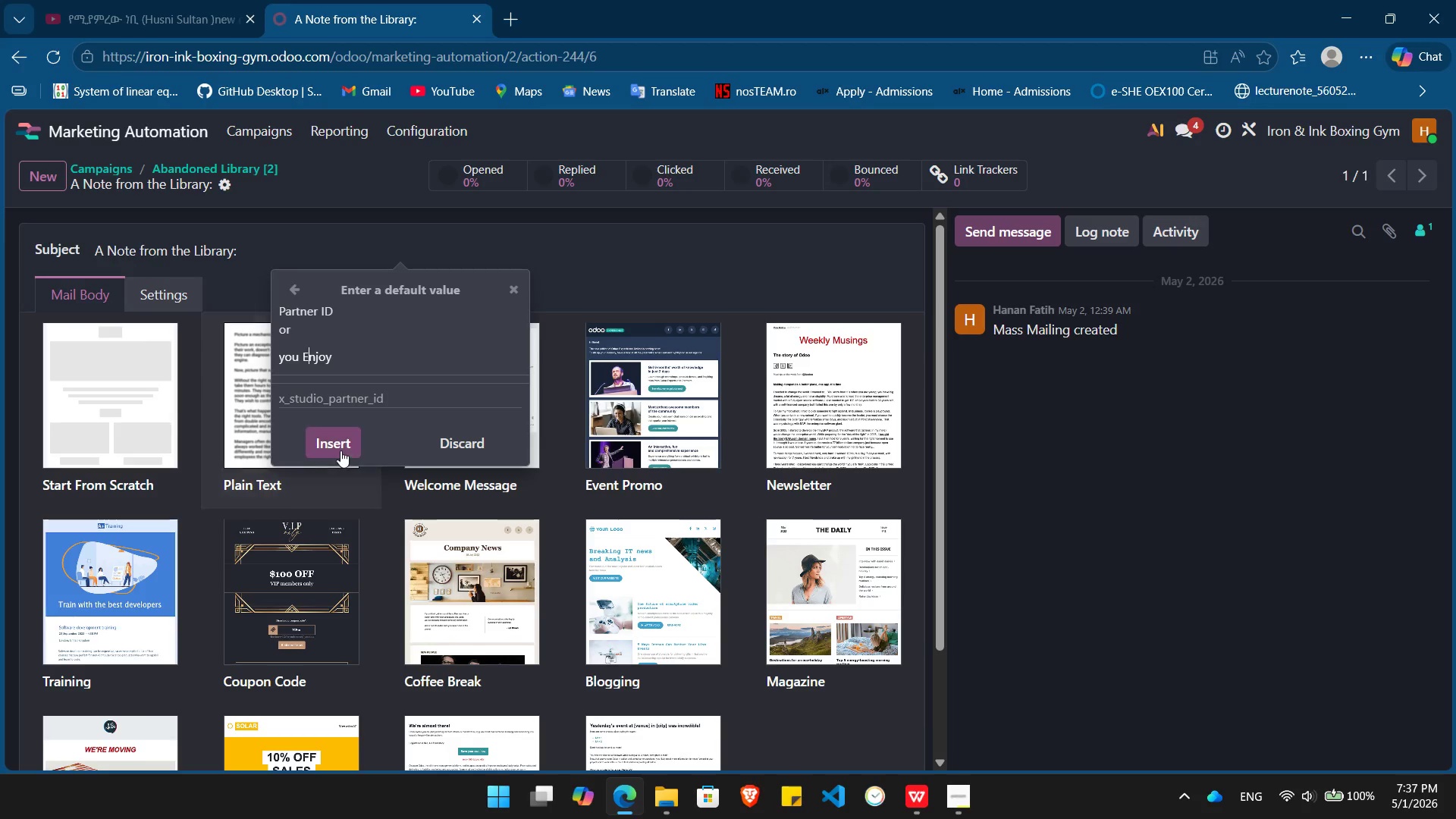 
left_click([341, 450])
 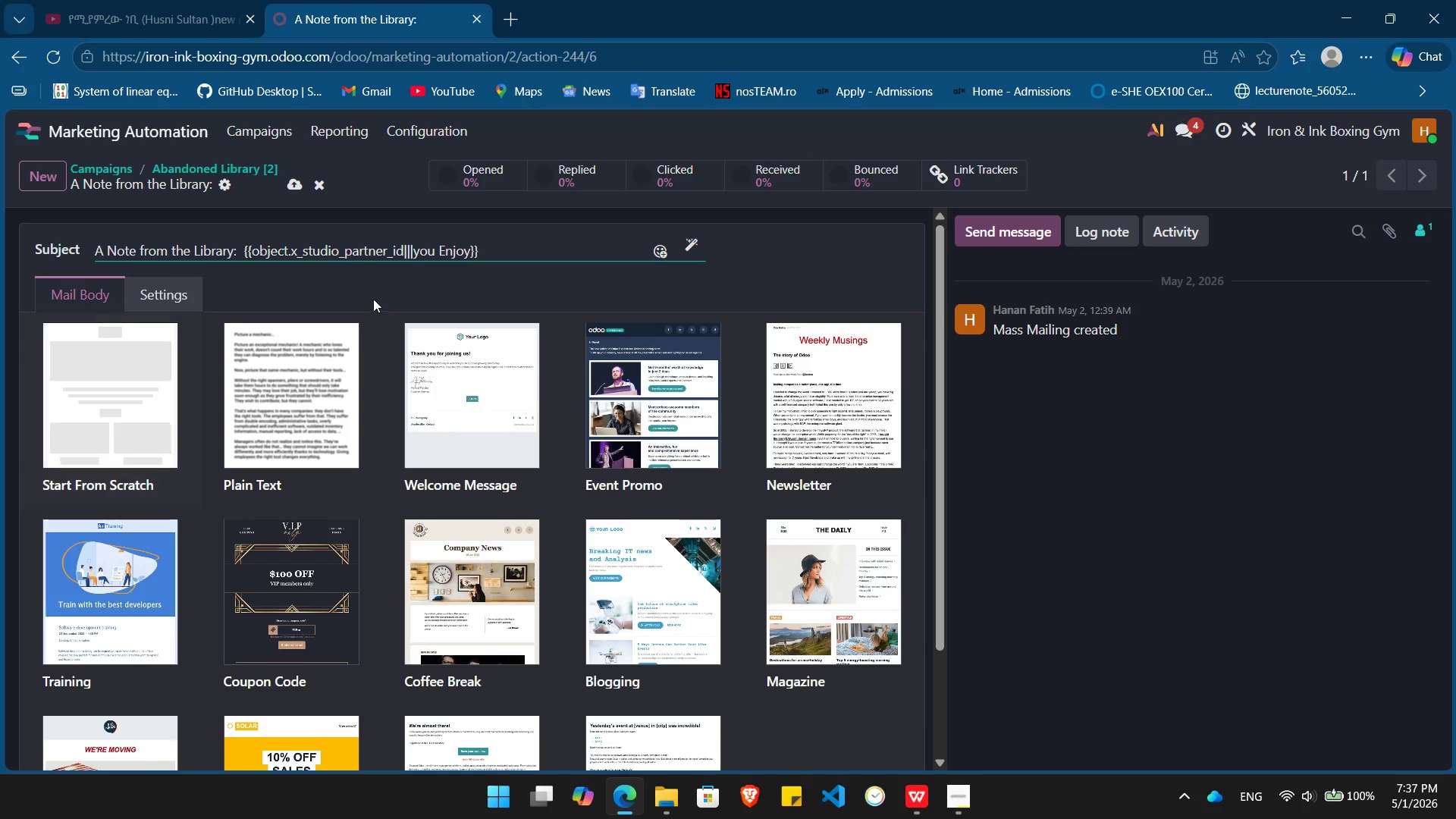 
wait(5.47)
 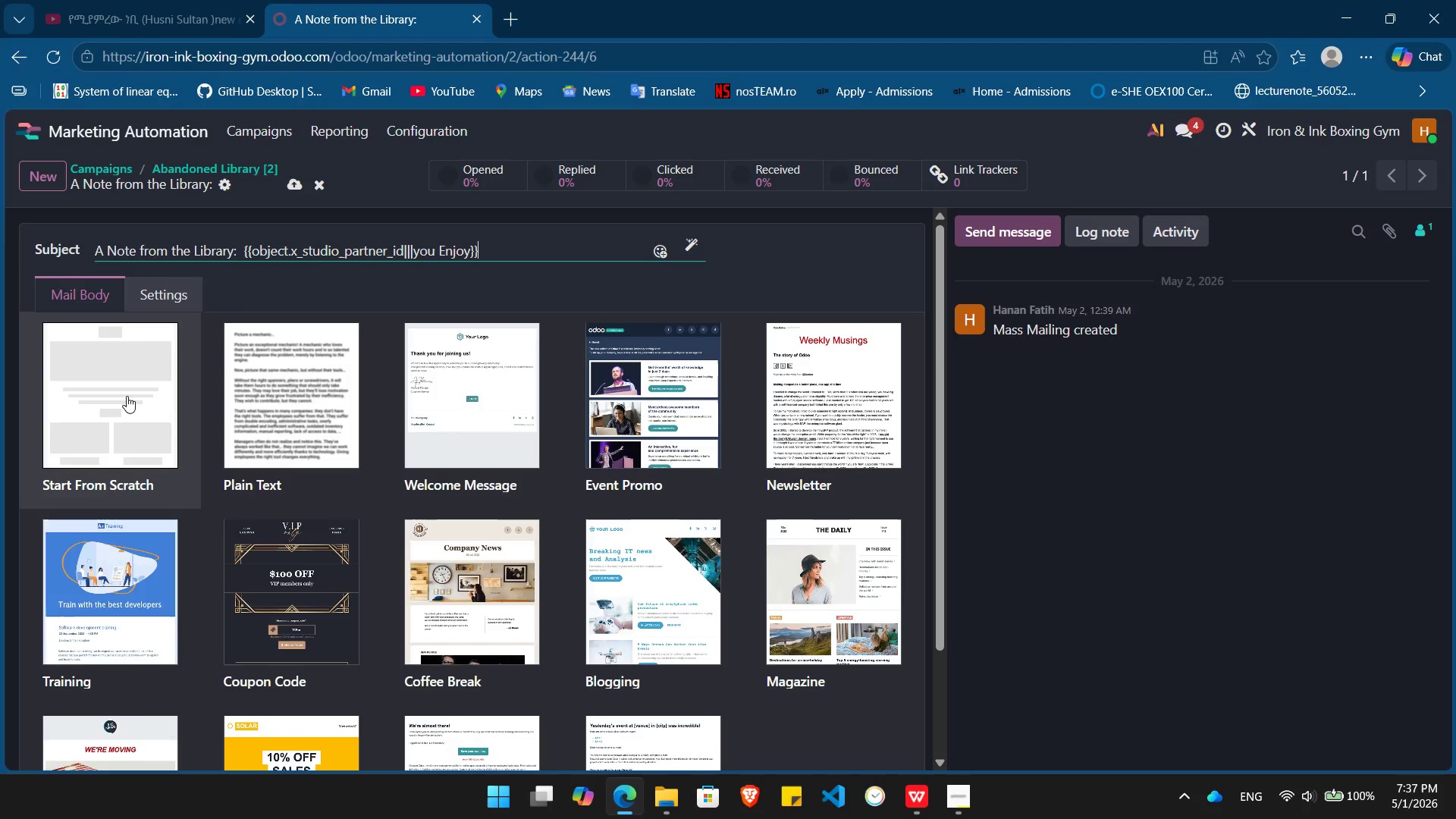 
left_click([418, 252])
 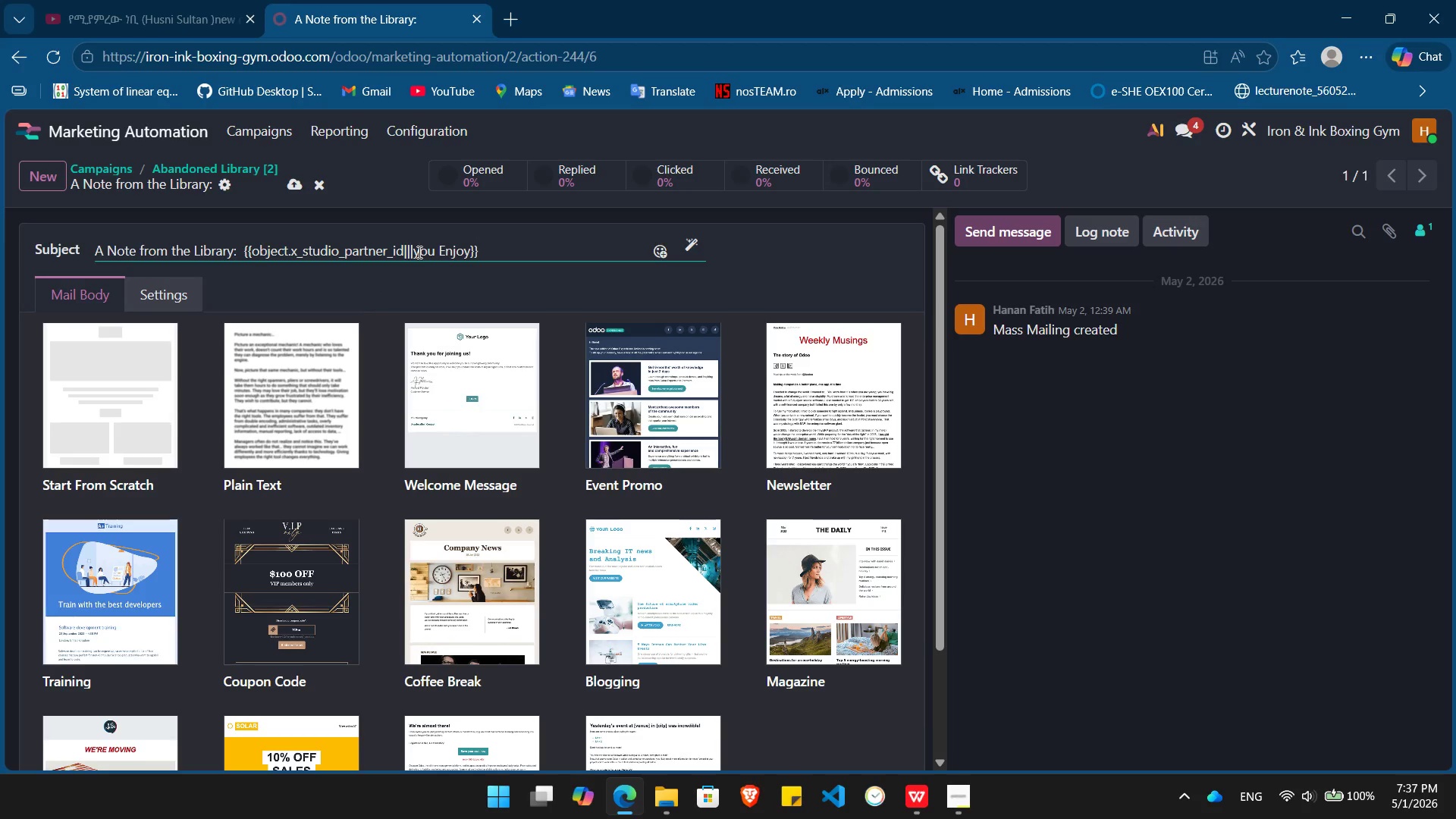 
key(Backspace)
 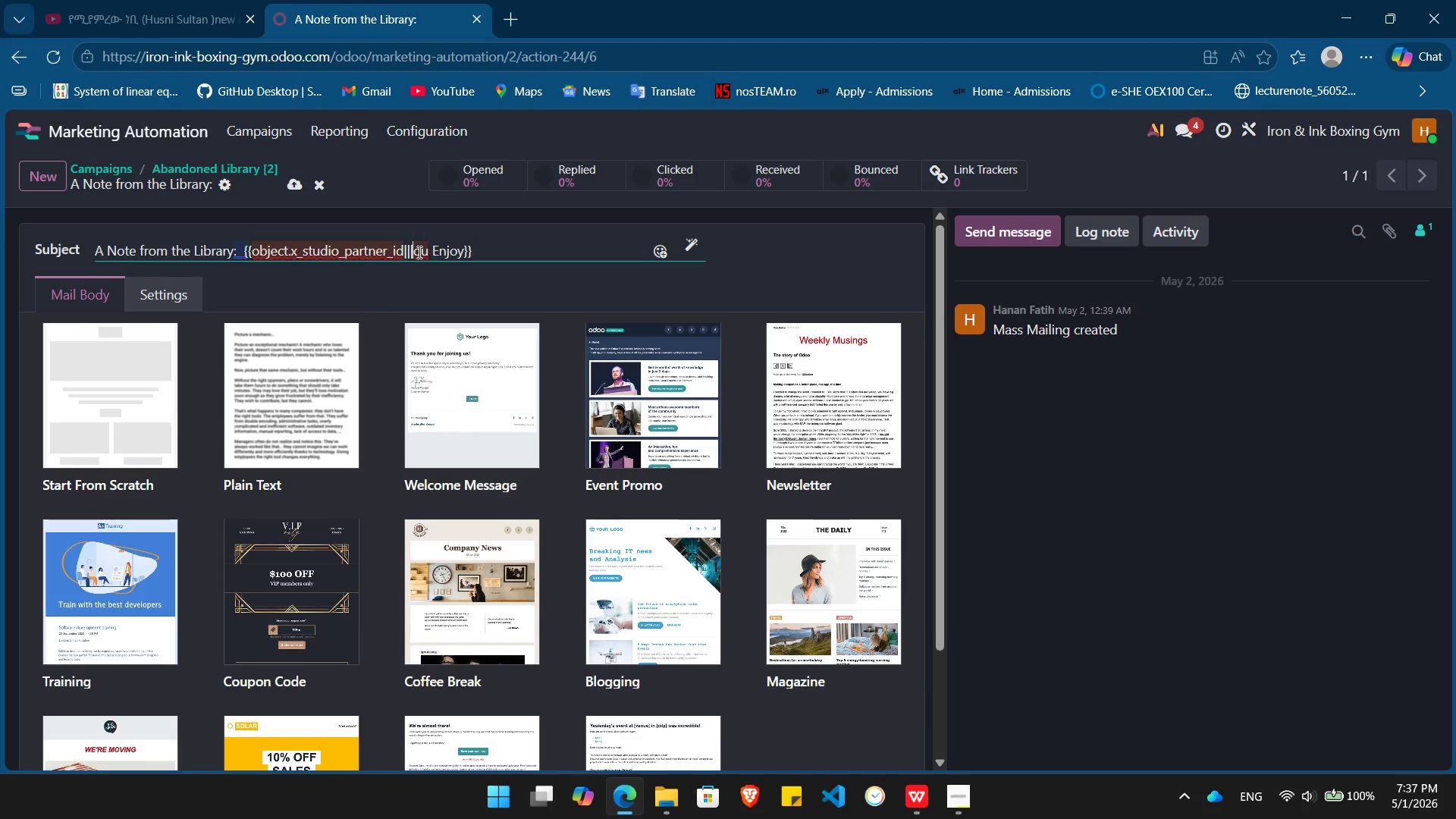 
key(Shift+Y)
 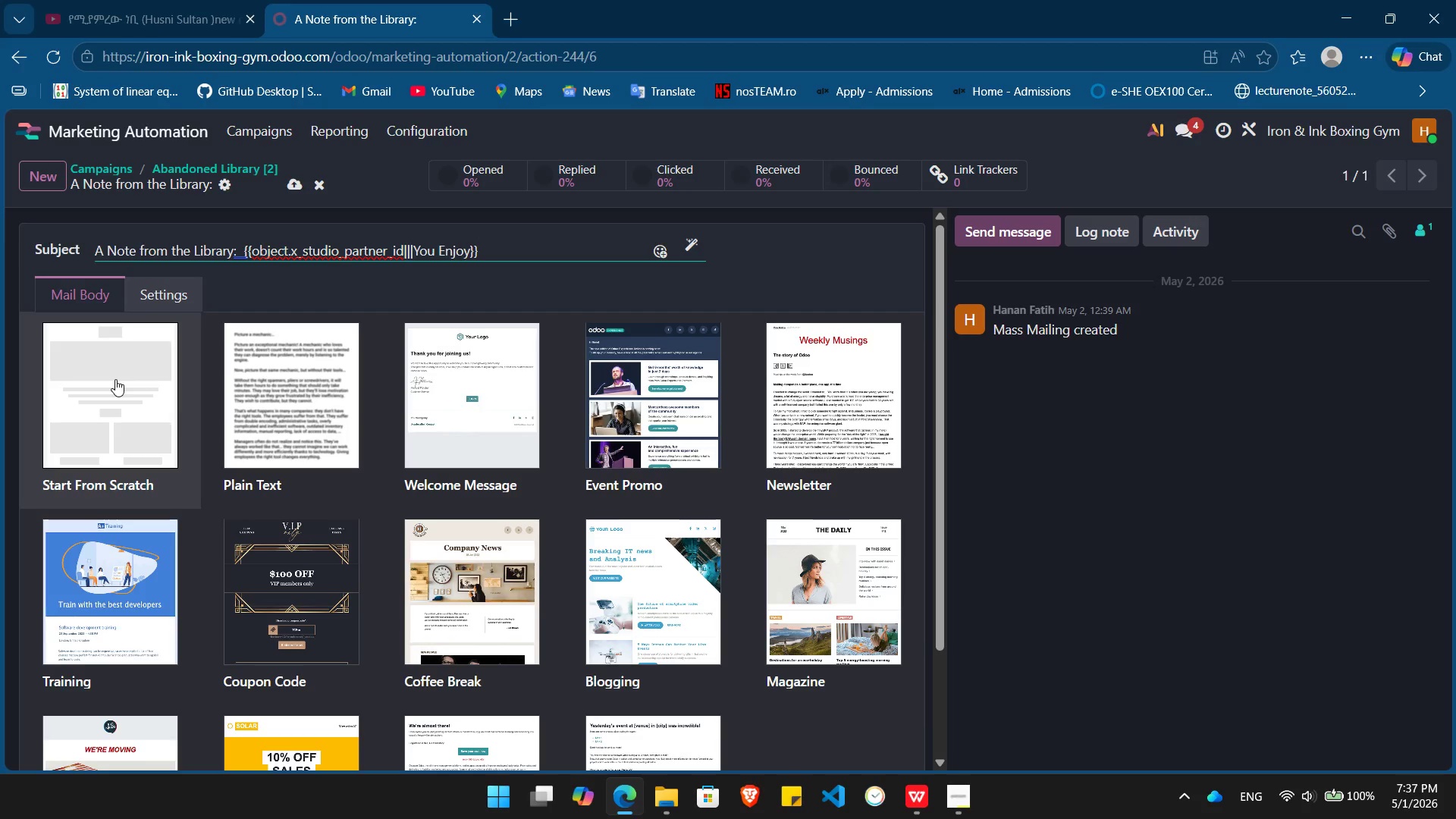 
left_click([115, 379])
 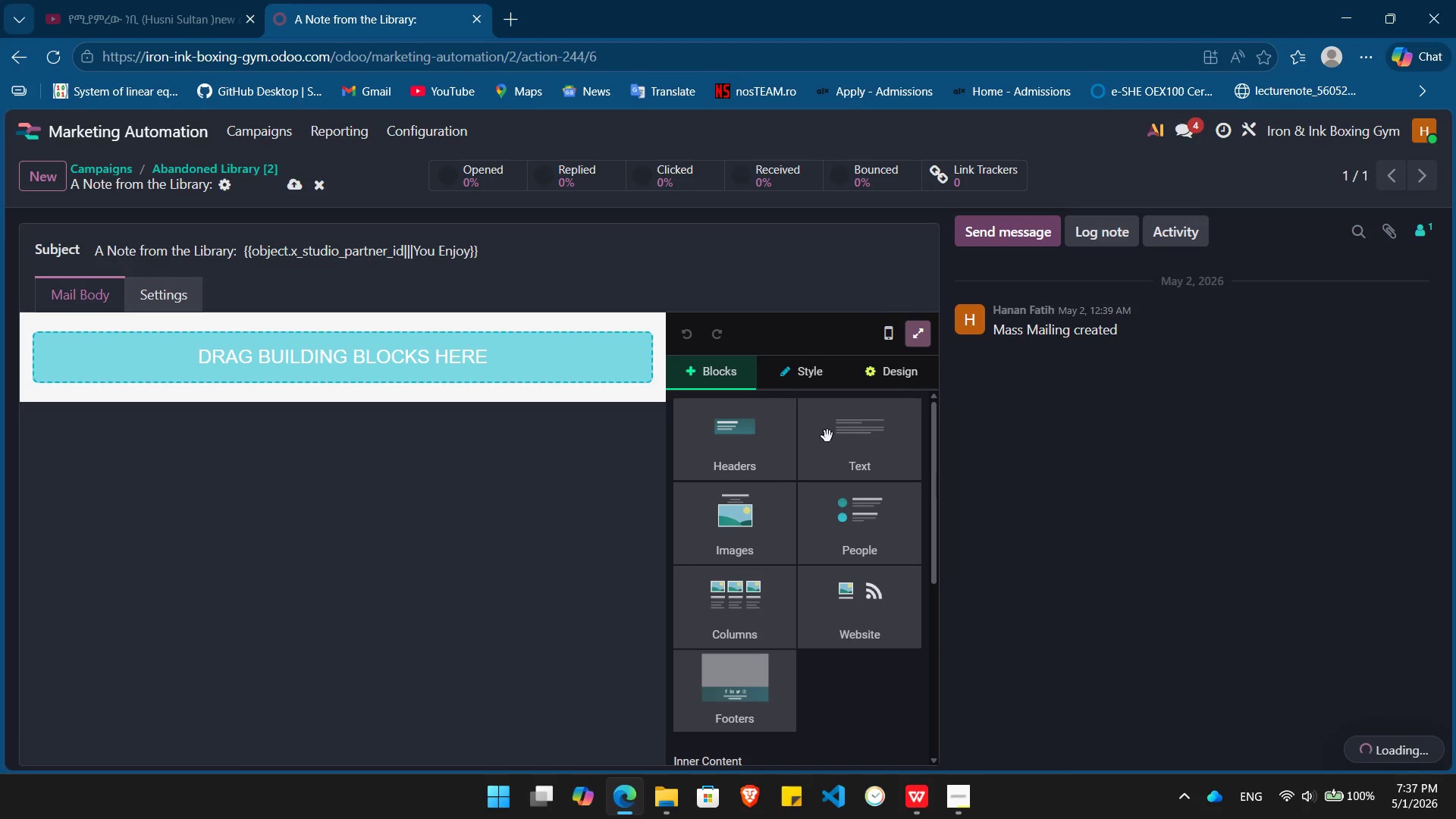 
left_click_drag(start_coordinate=[868, 466], to_coordinate=[282, 354])
 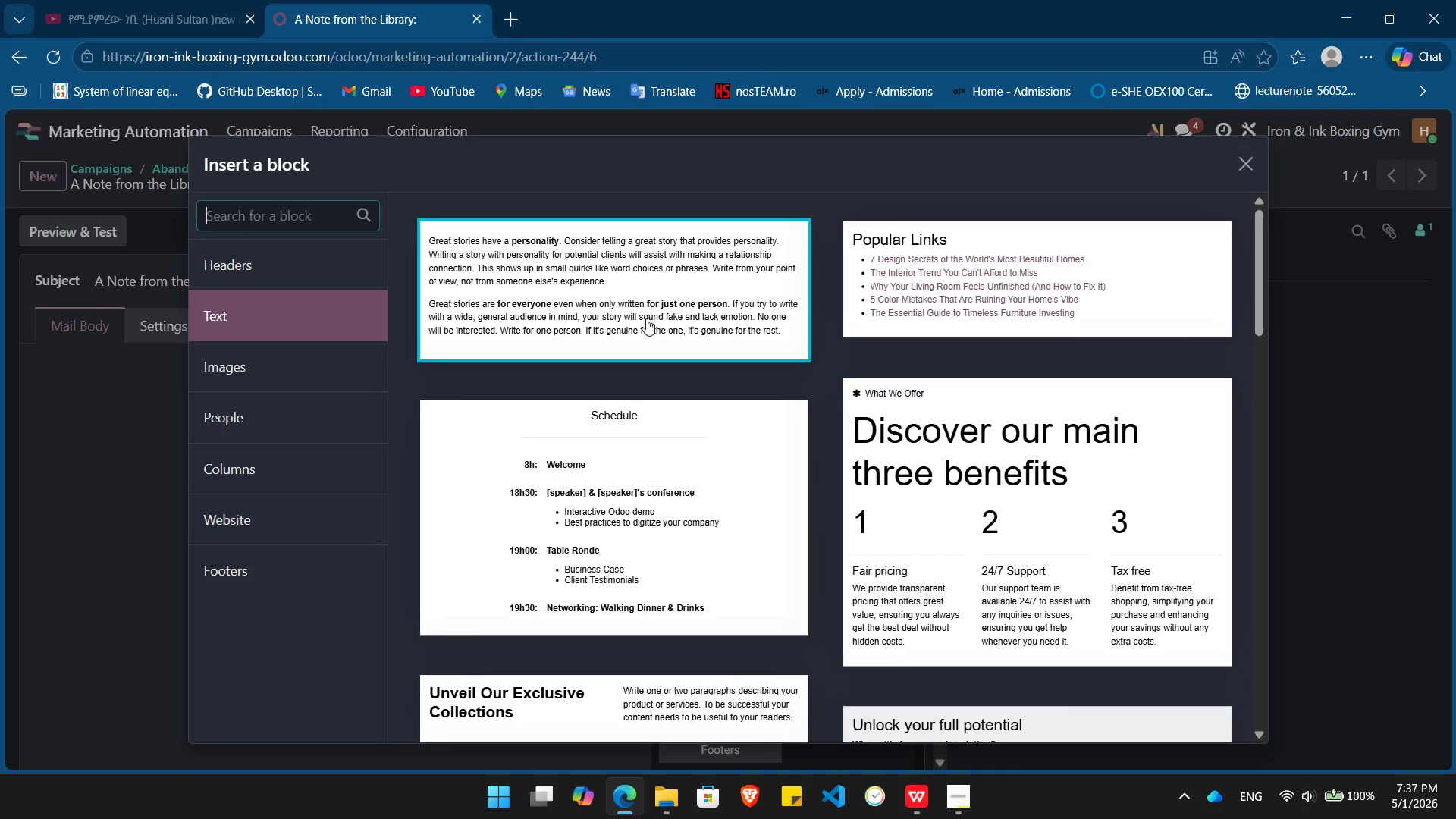 
left_click([641, 318])
 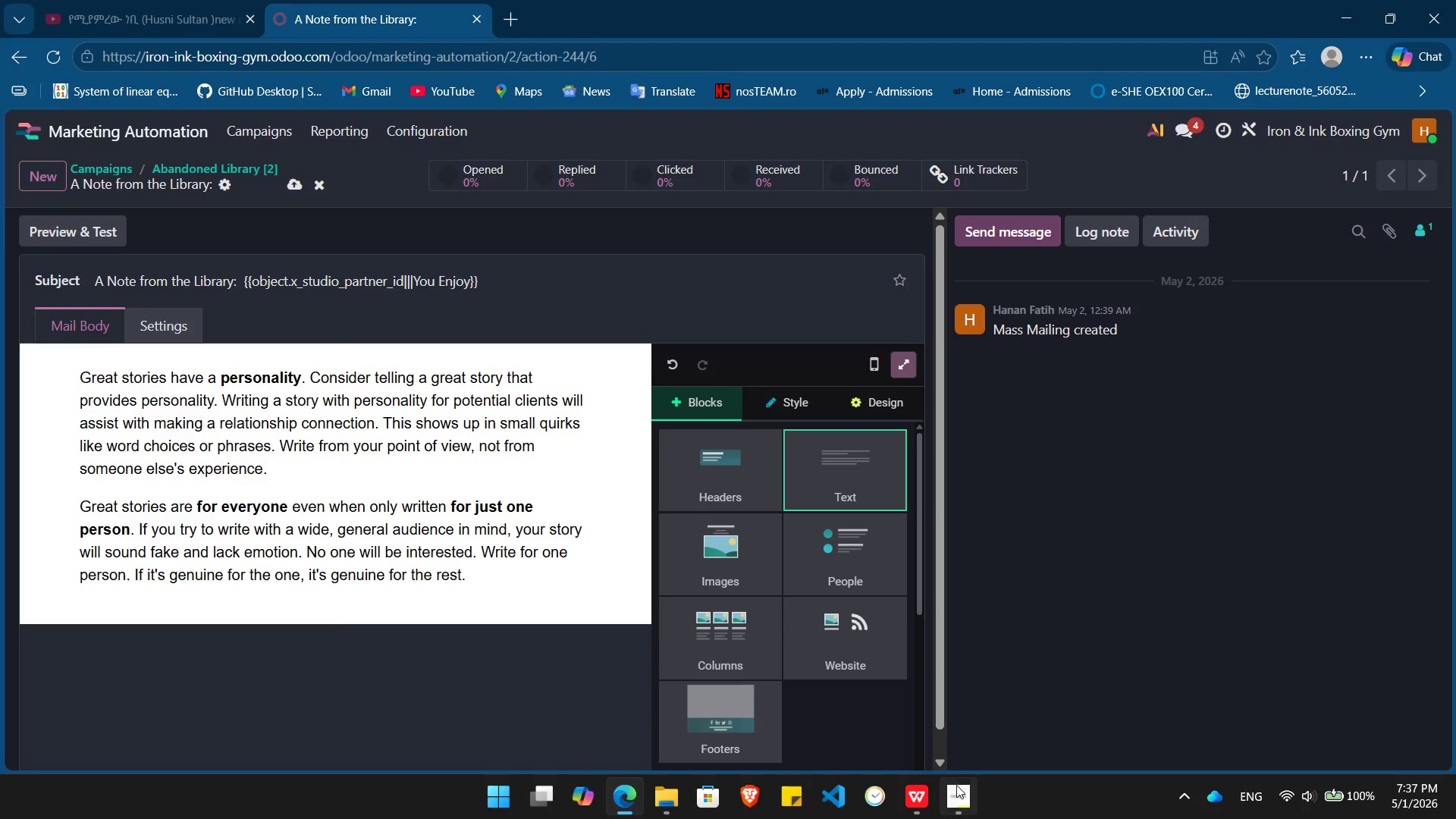 
left_click([952, 796])